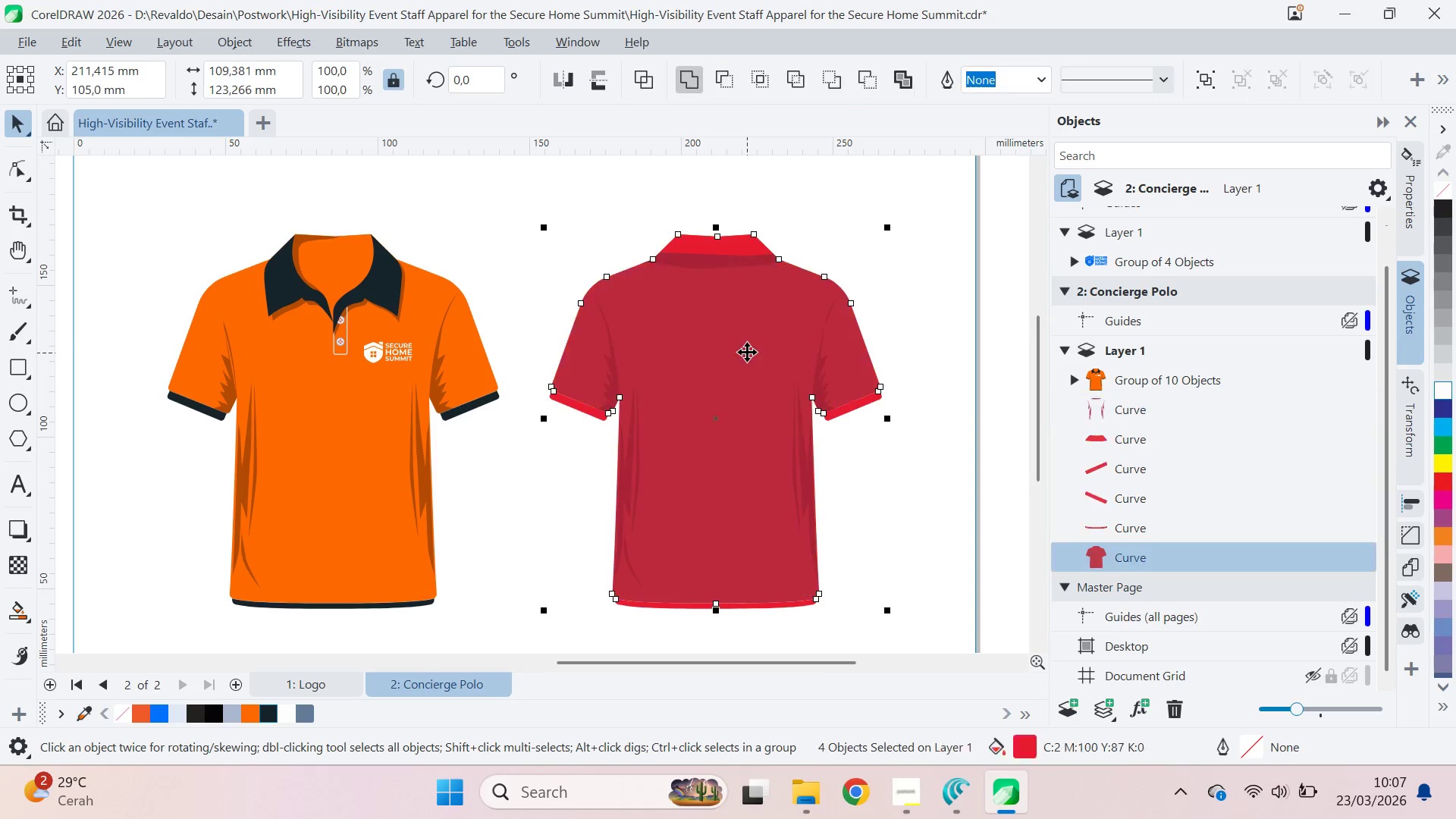 
key(Control+Z)
 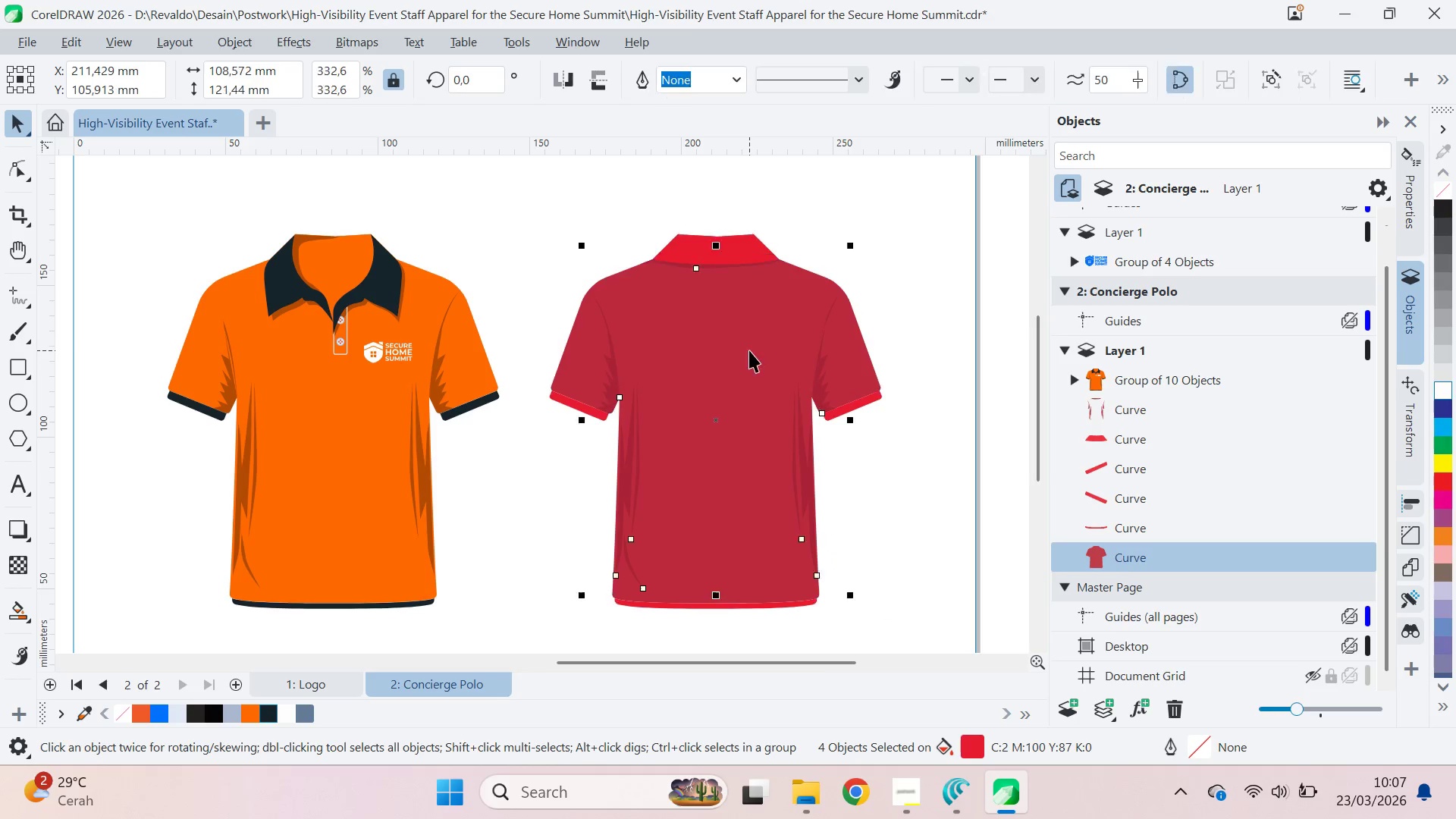 
key(Control+Z)
 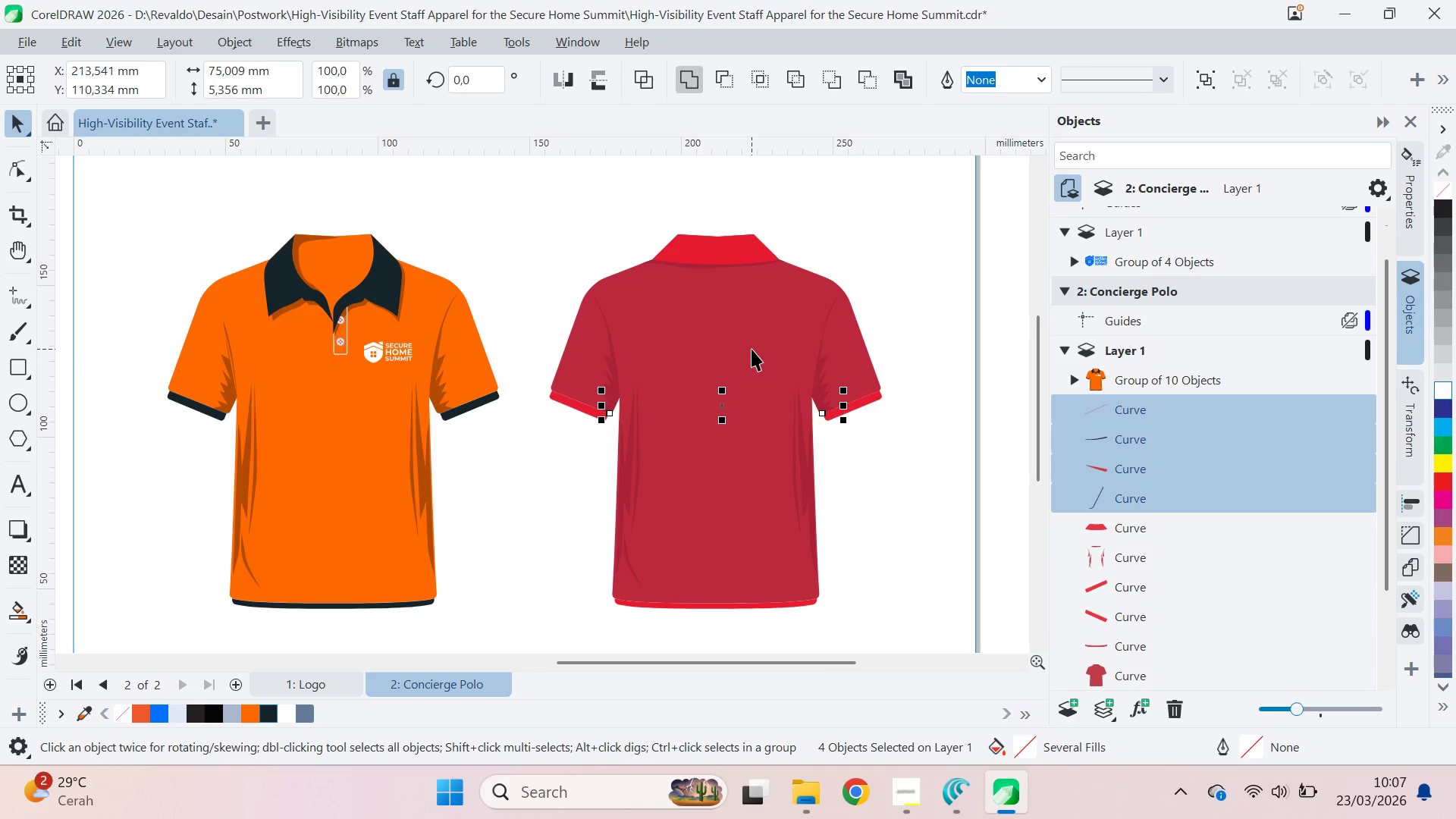 
hold_key(key=ShiftLeft, duration=0.31)
 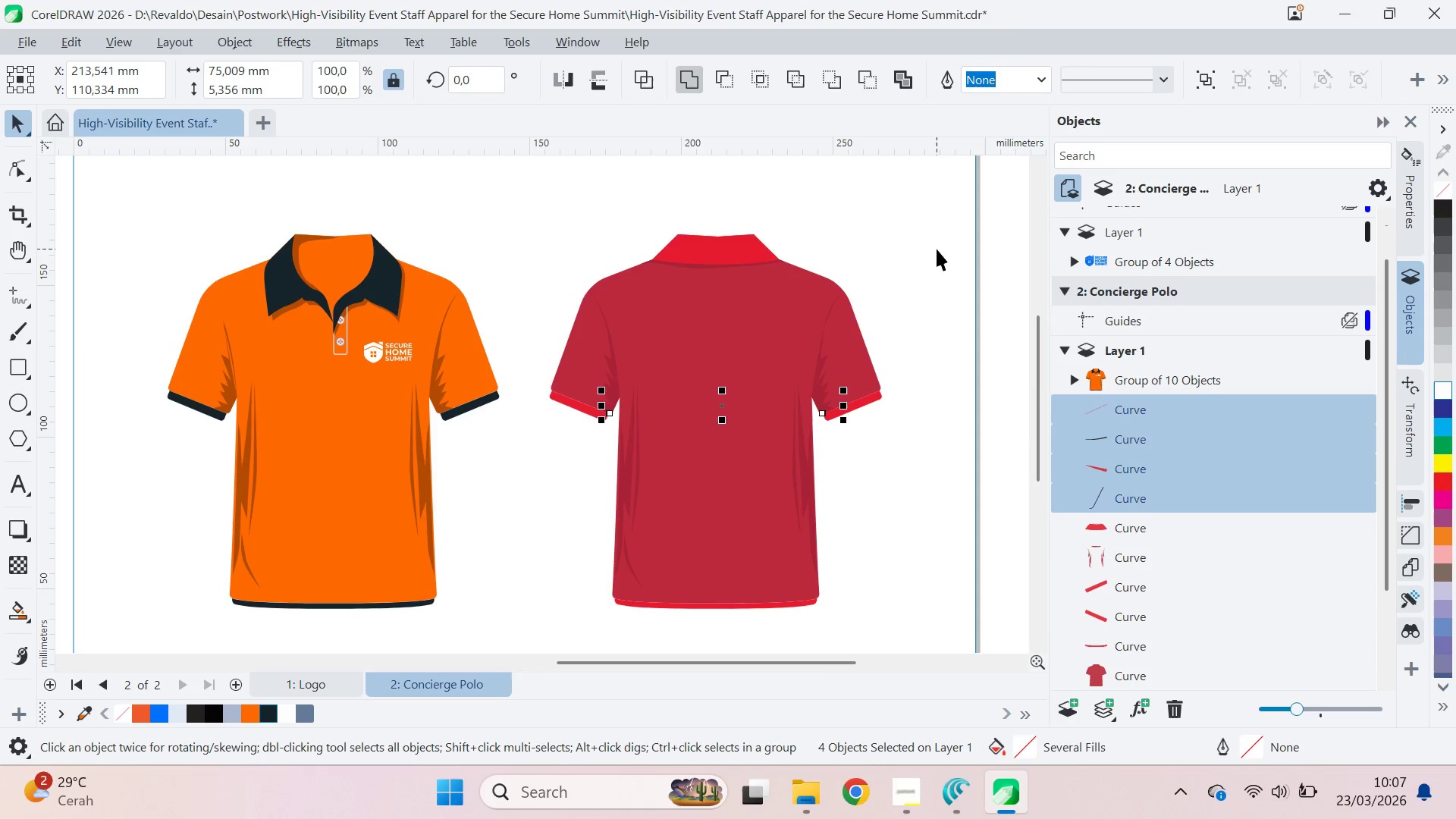 
left_click([937, 249])
 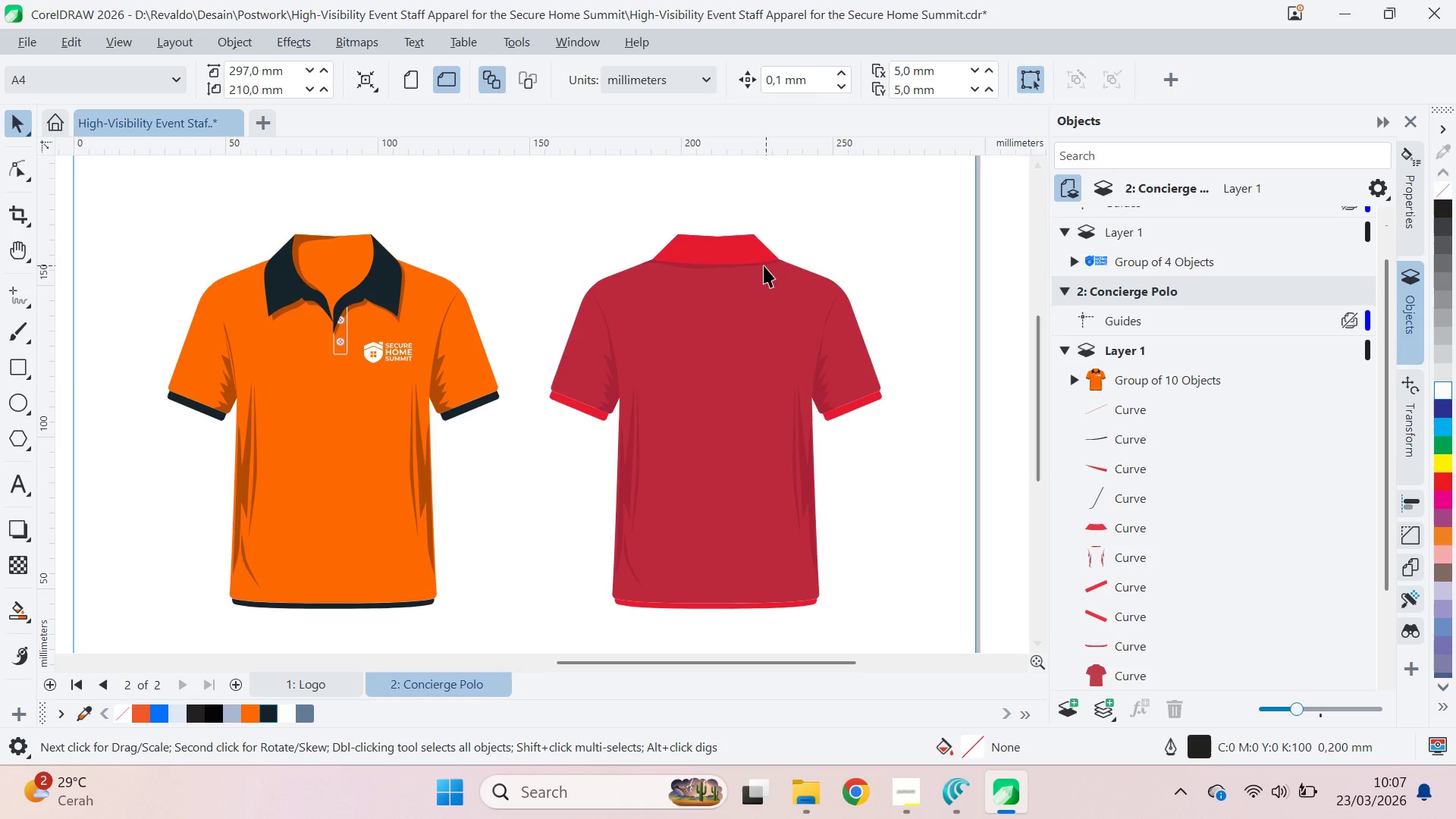 
left_click_drag(start_coordinate=[720, 258], to_coordinate=[733, 284])
 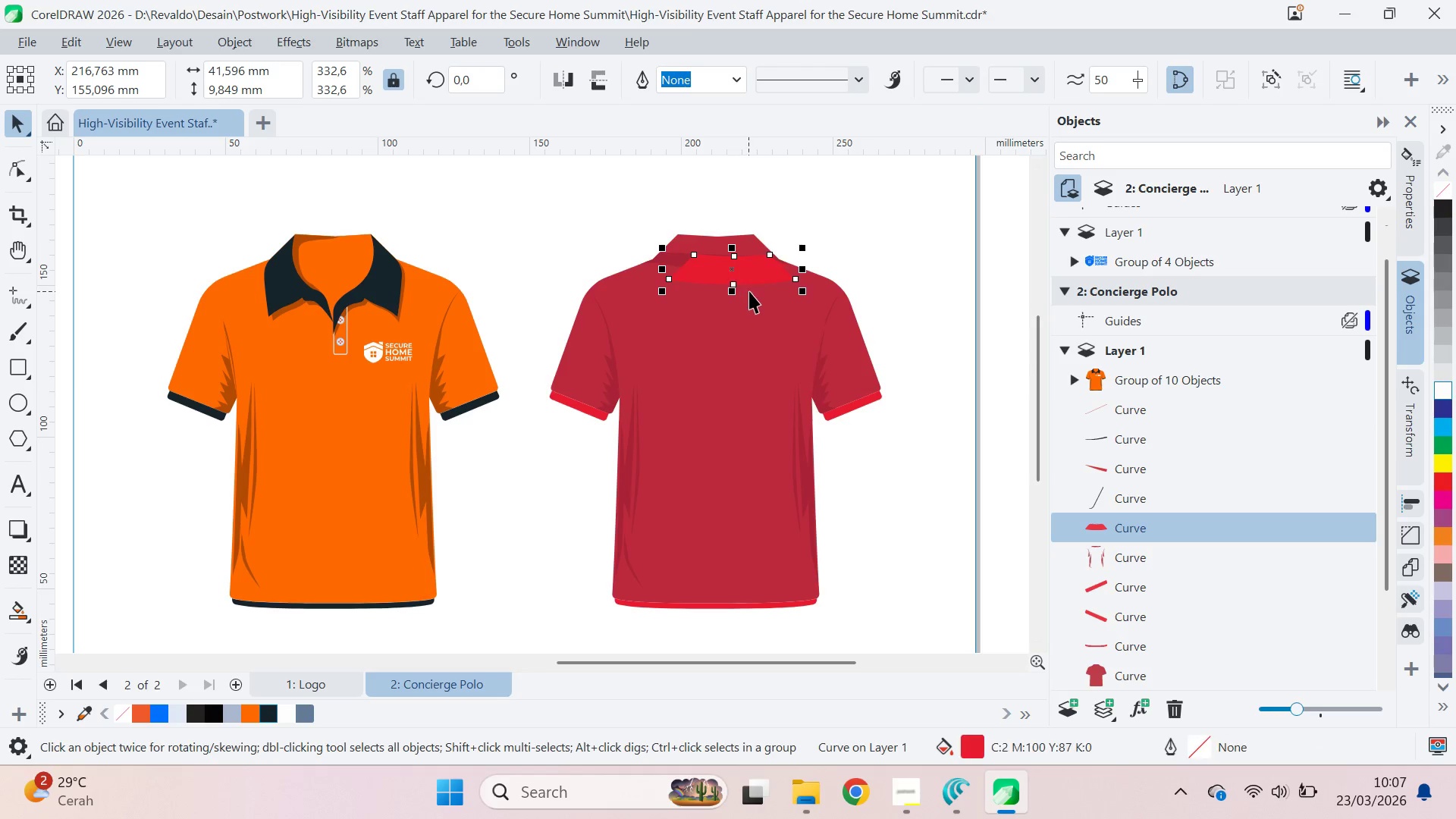 
key(Control+Z)
 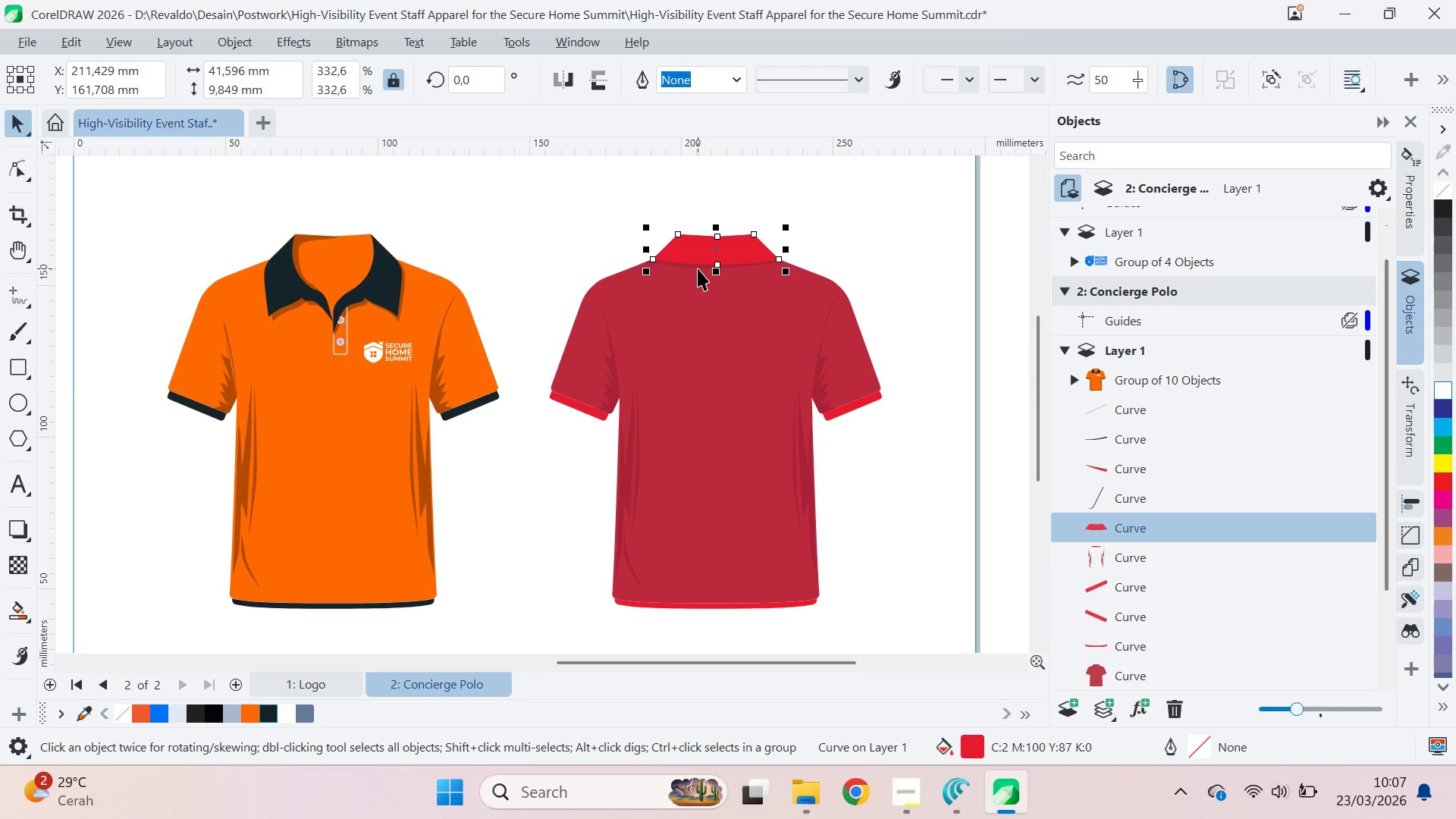 
left_click_drag(start_coordinate=[698, 268], to_coordinate=[698, 300])
 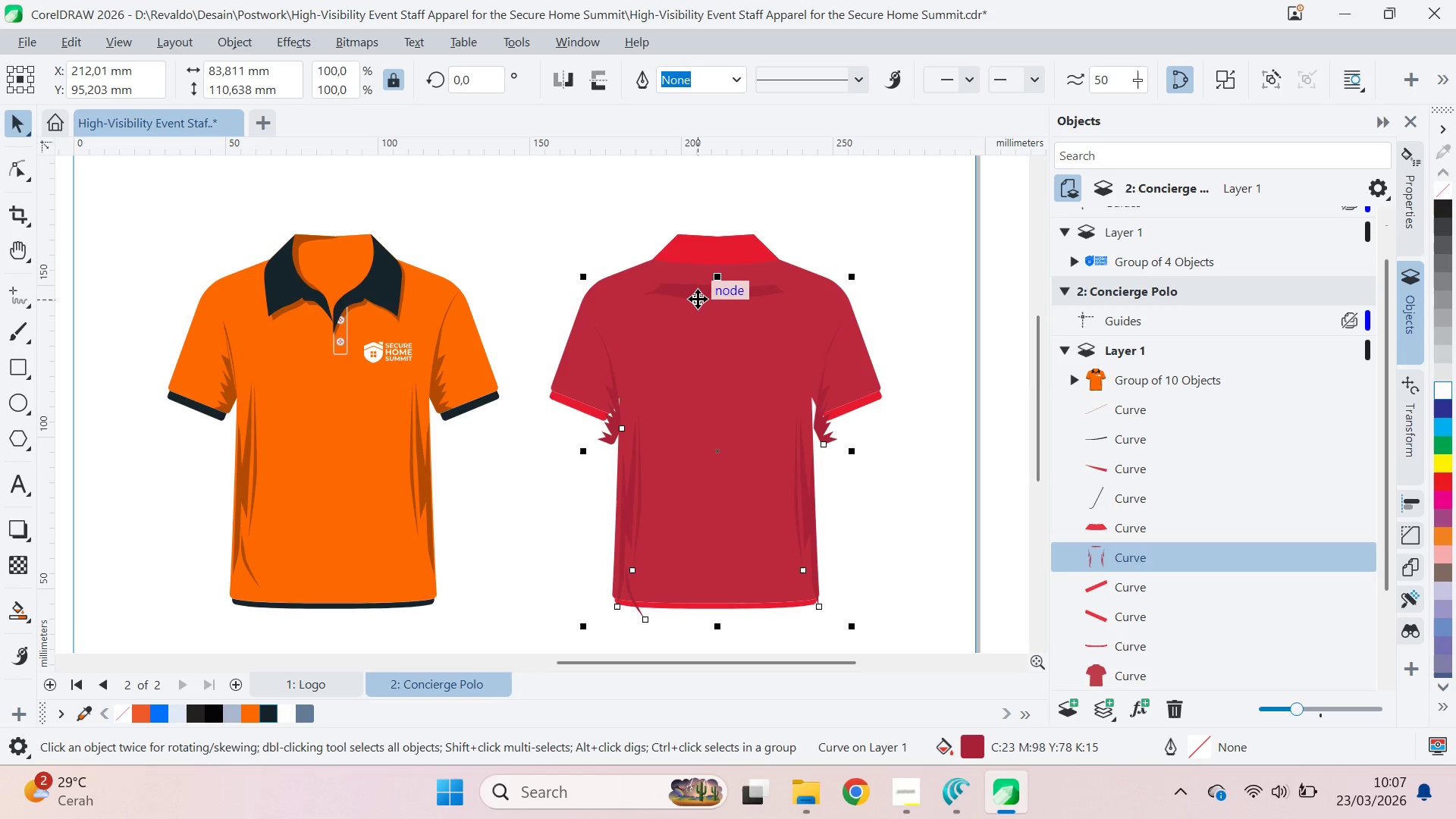 
key(Control+Z)
 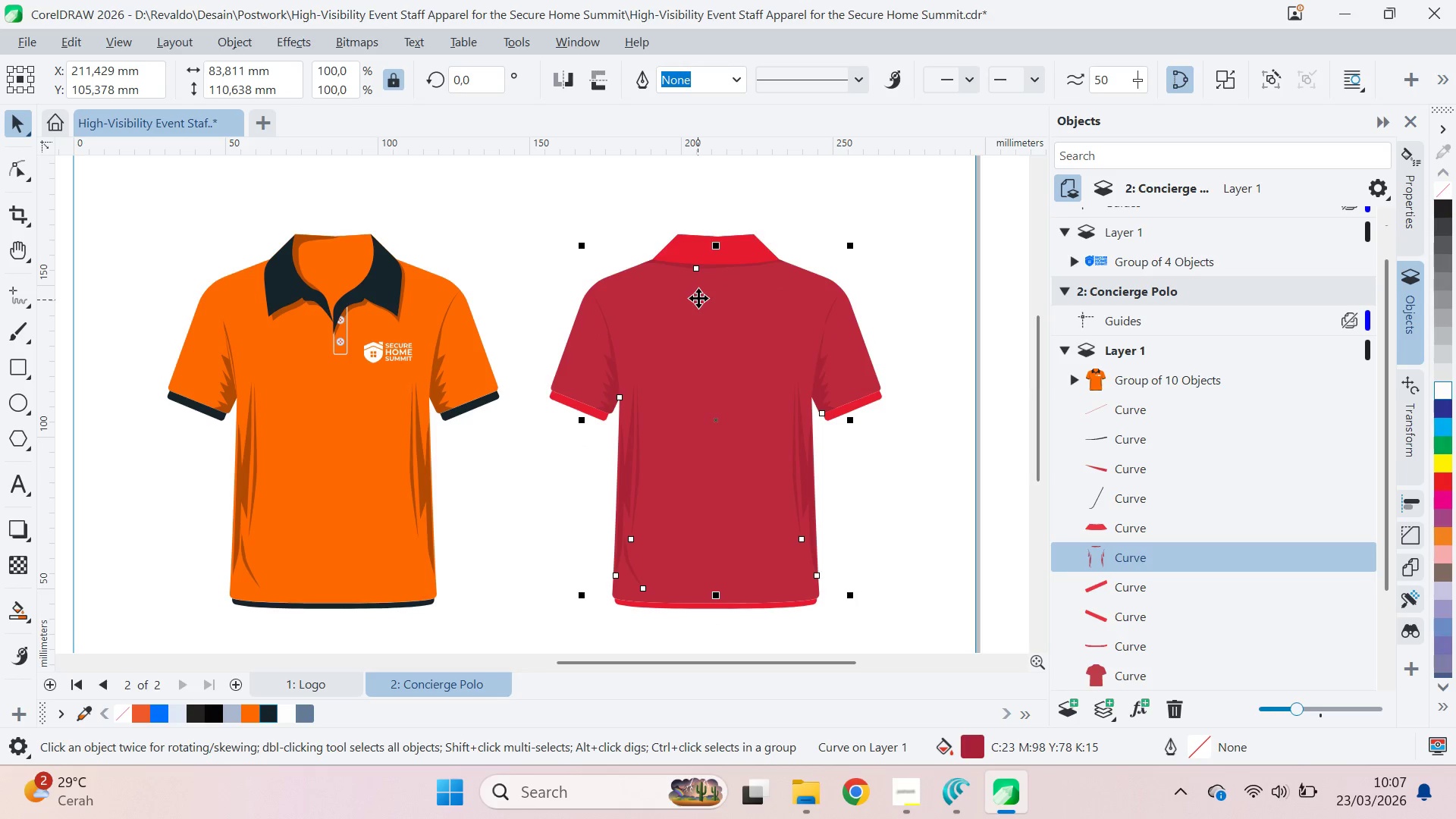 
key(Control+Shift+Z)
 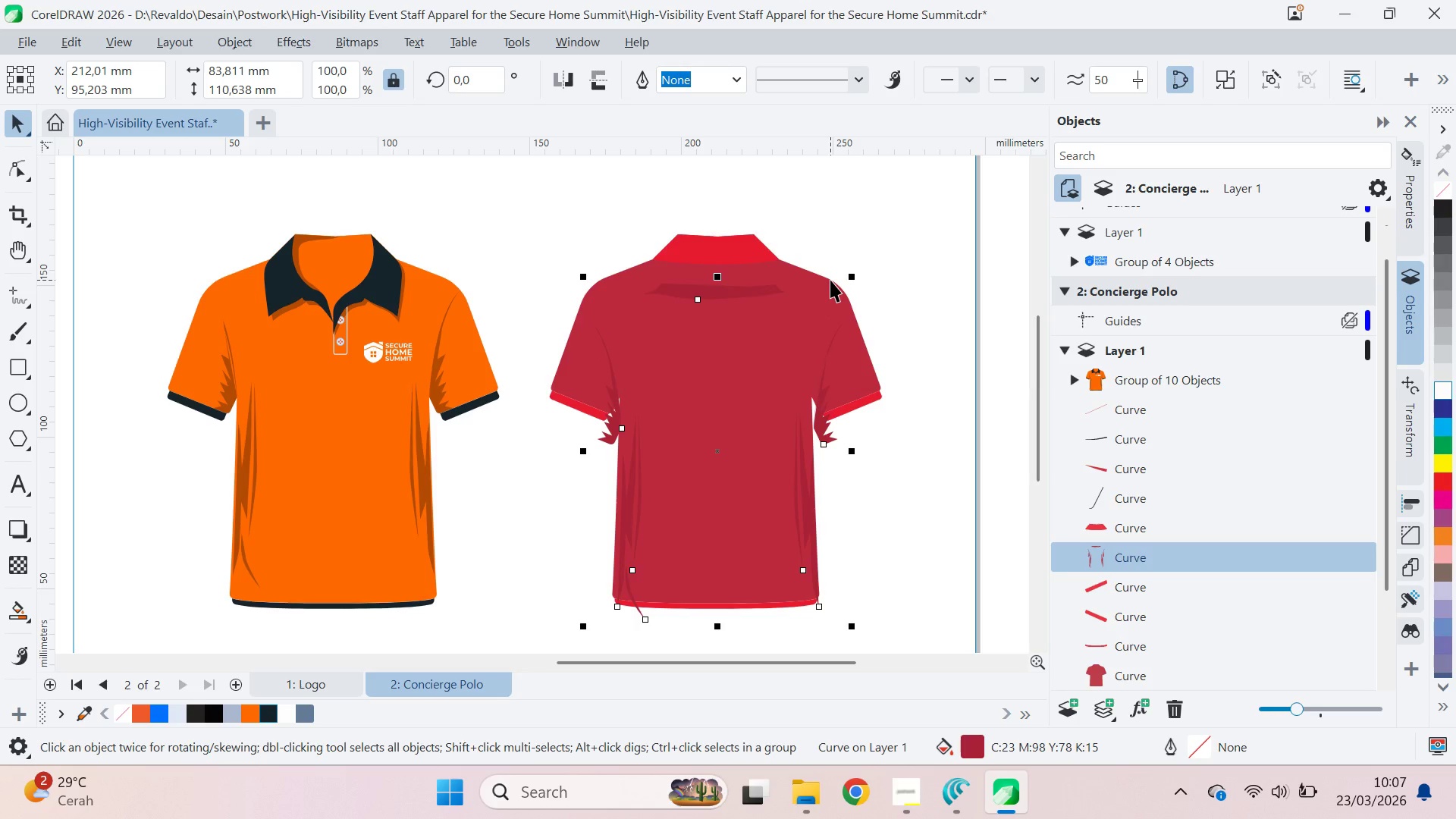 
key(Control+Shift+Z)
 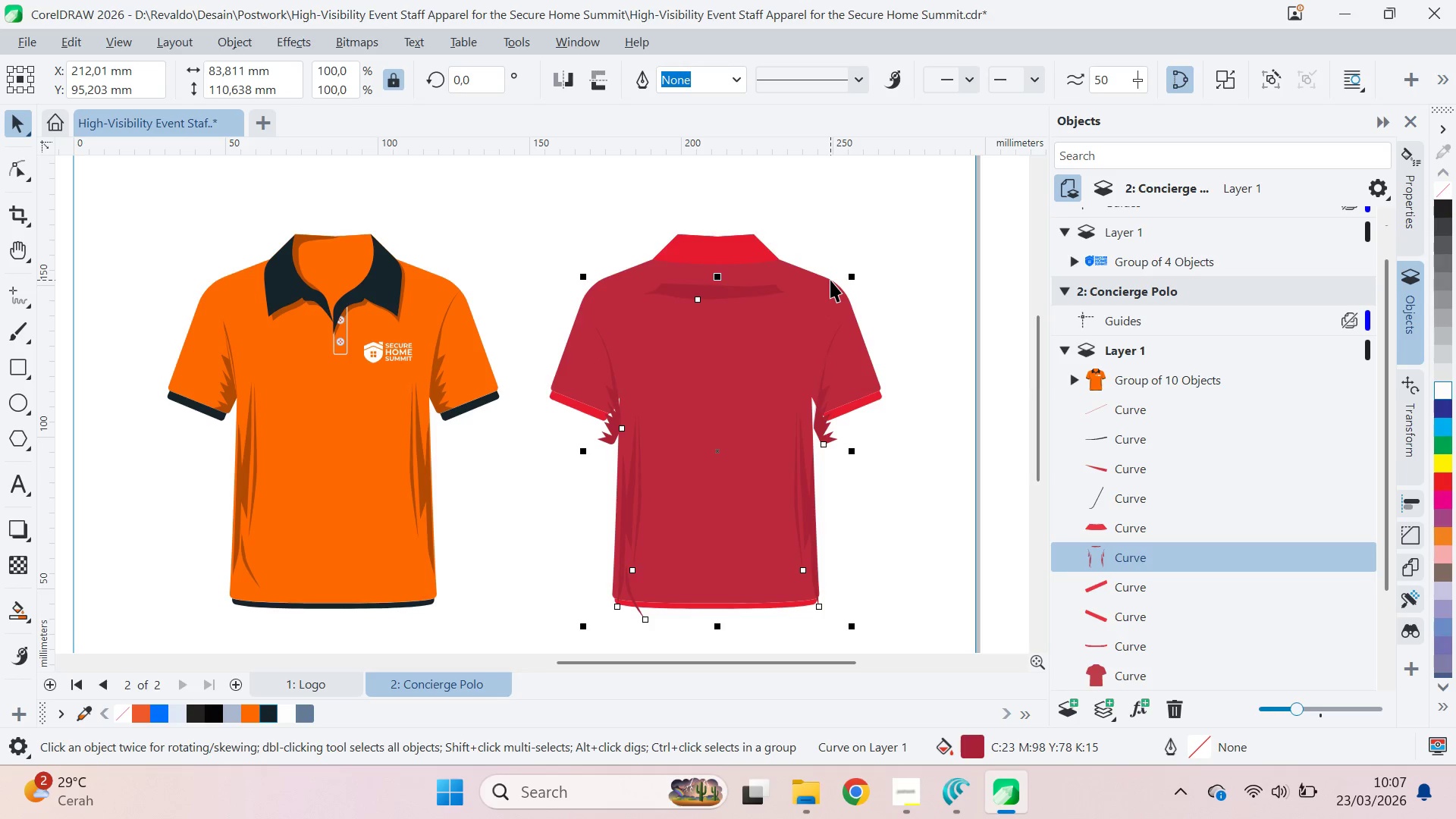 
key(Control+Shift+Z)
 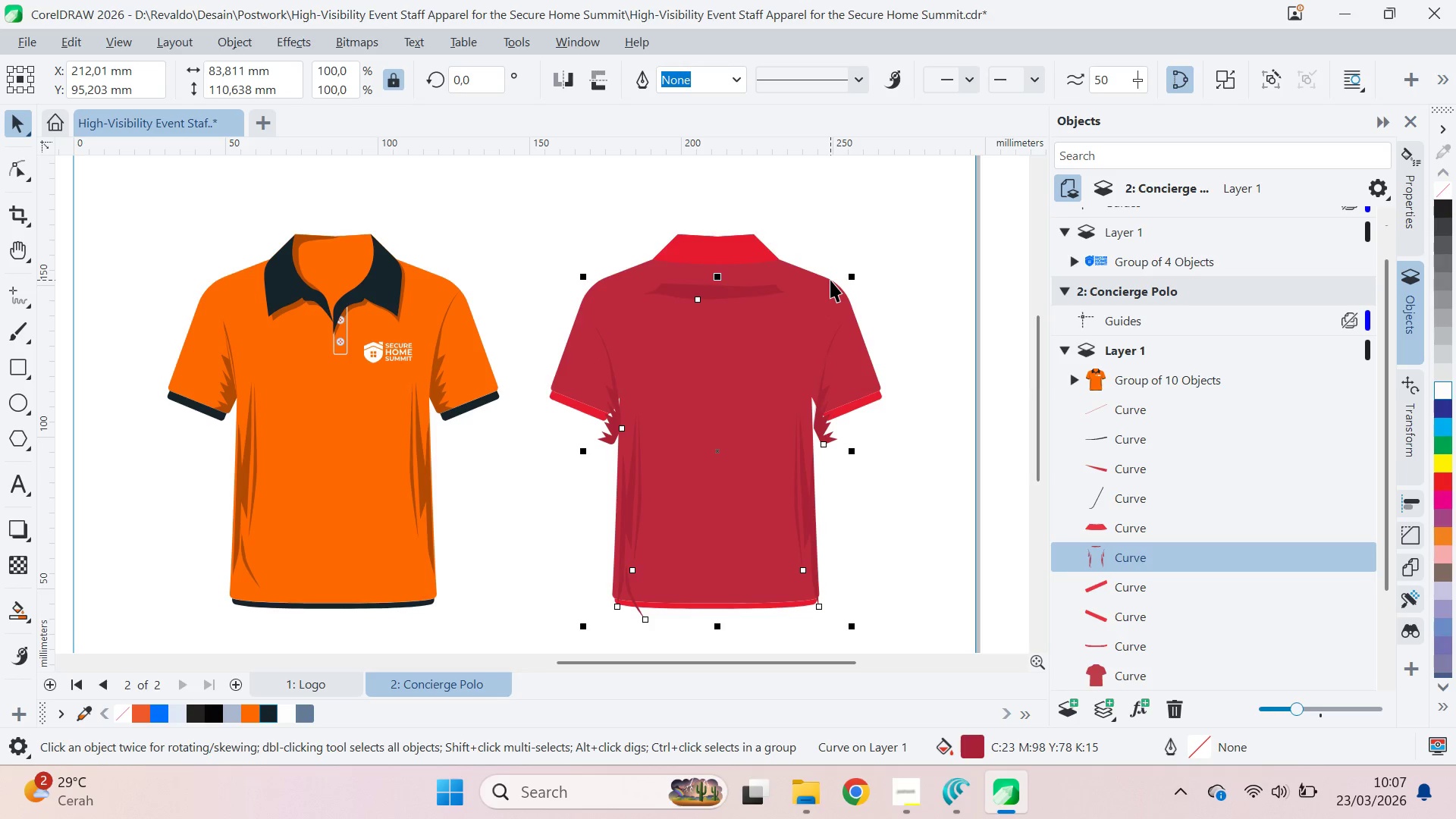 
key(Control+Shift+Z)
 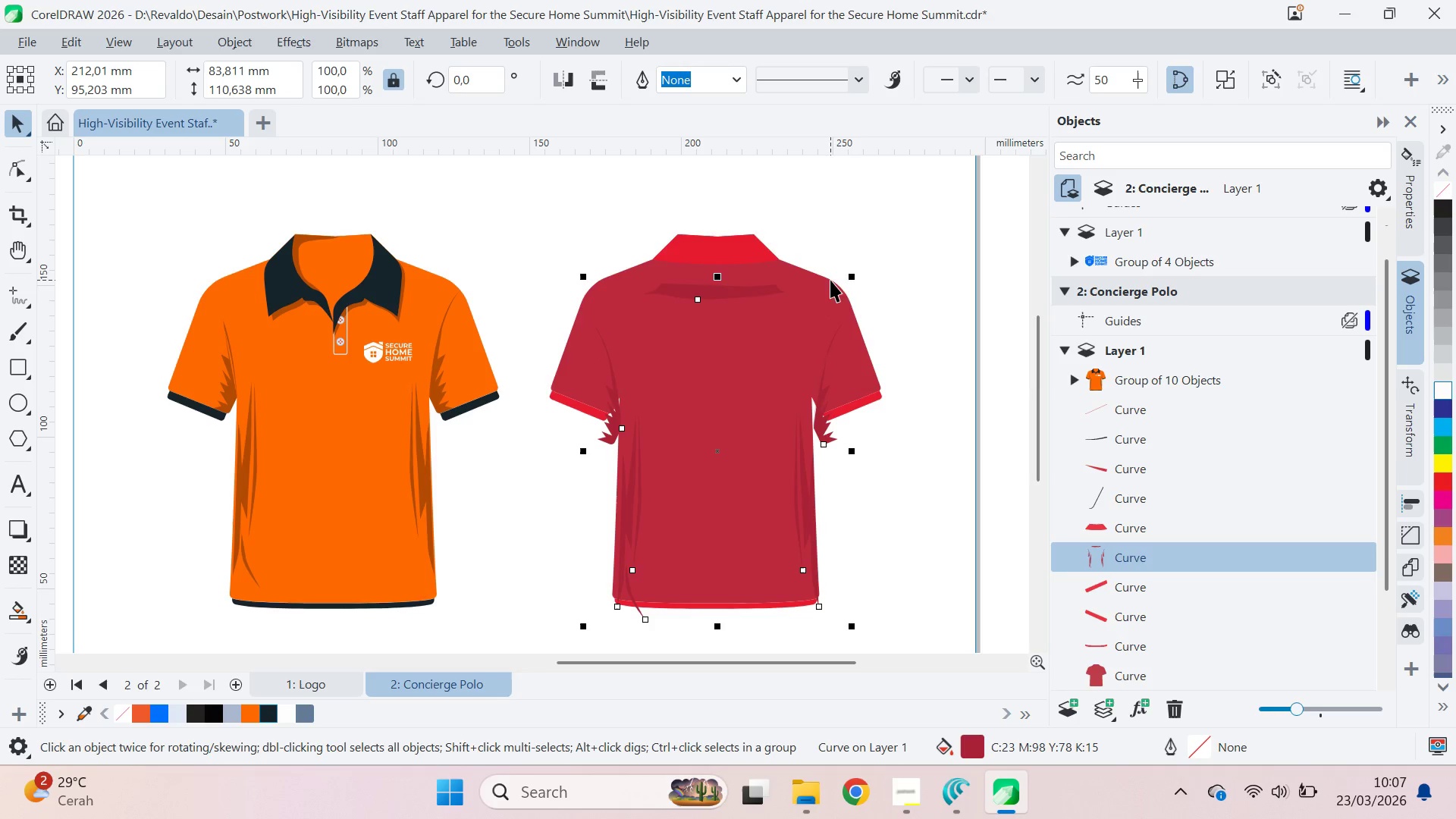 
key(Control+Shift+Z)
 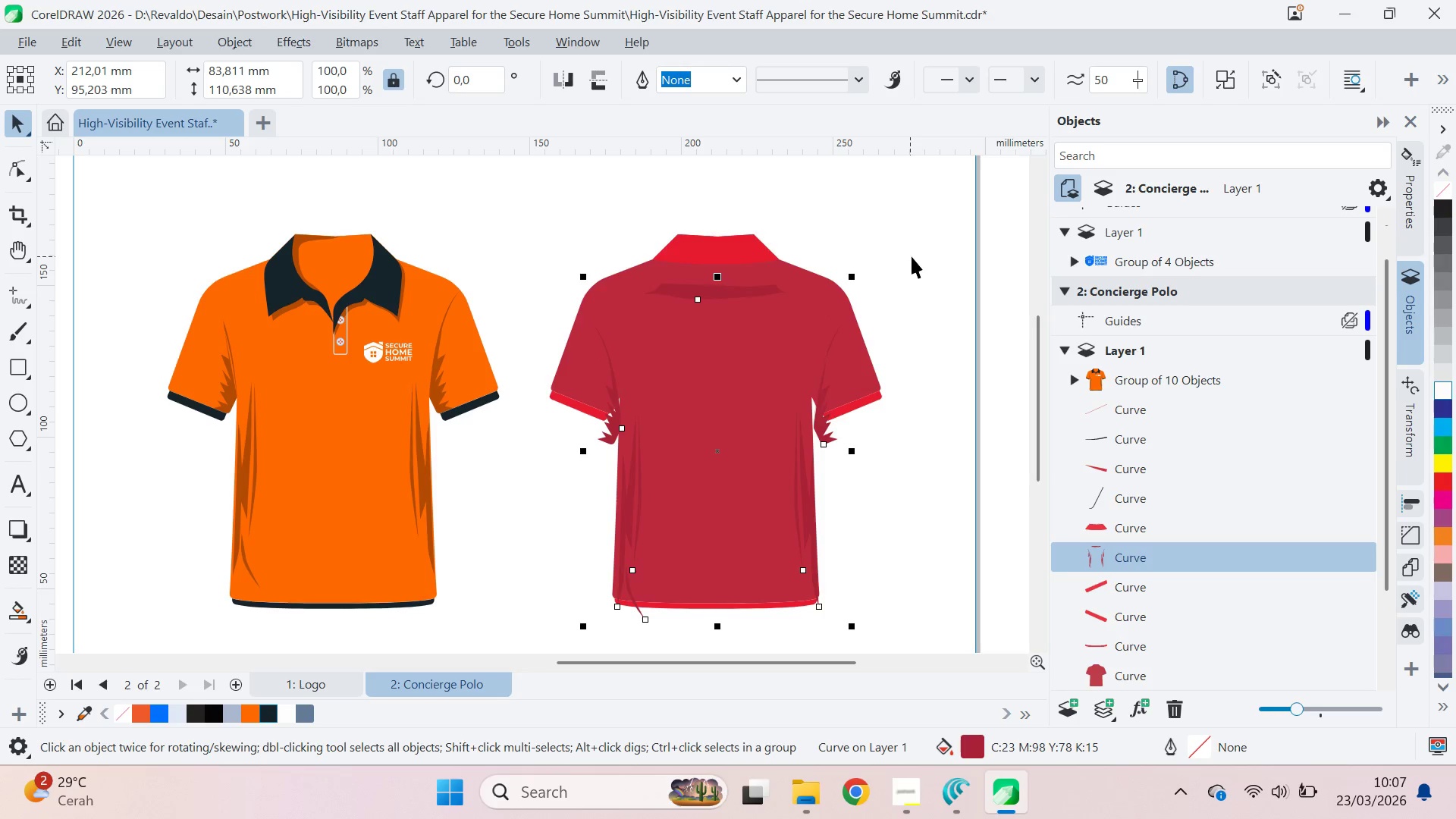 
key(Control+Z)
 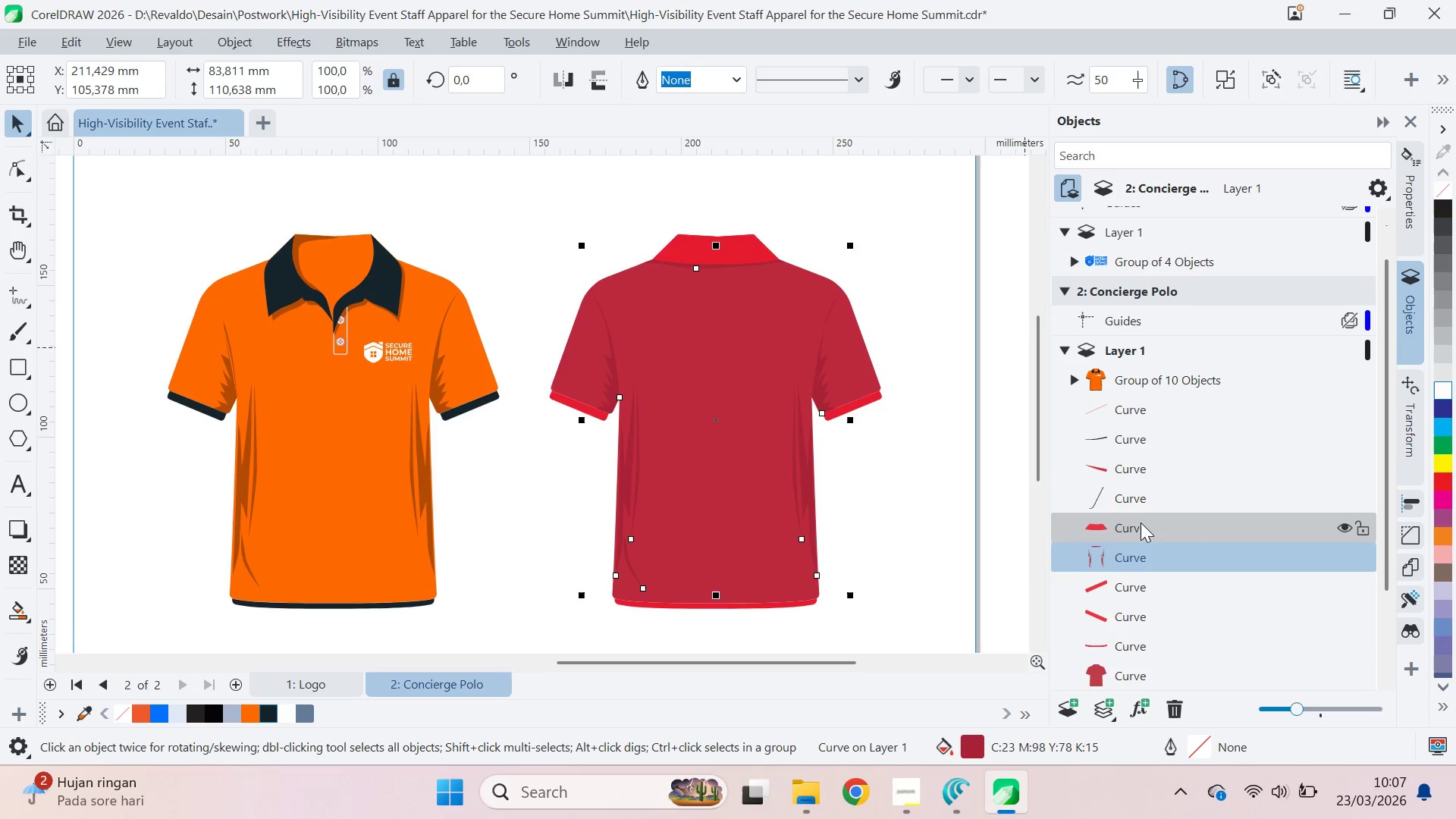 
left_click([1130, 497])
 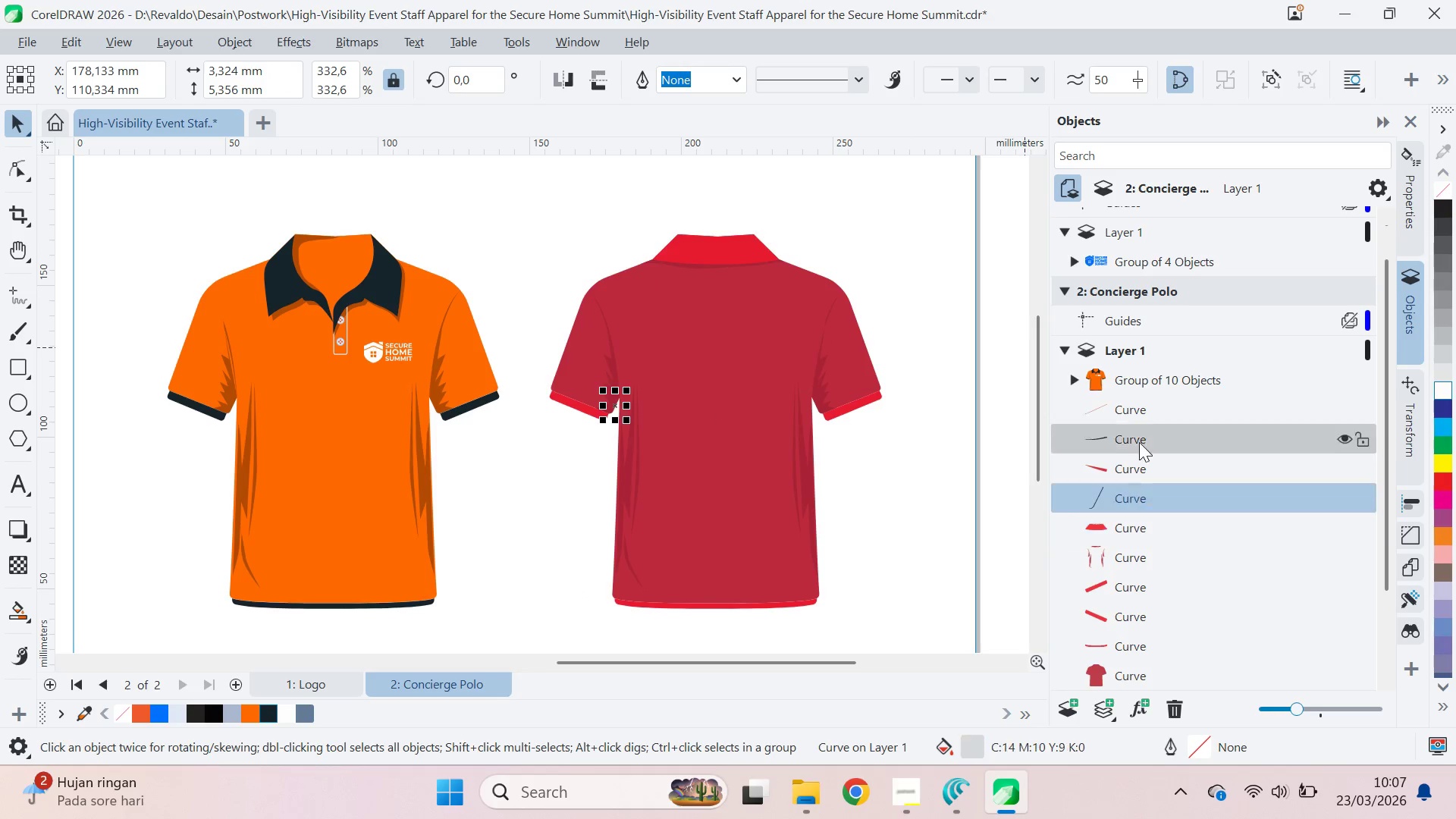 
hold_key(key=ShiftLeft, duration=0.52)
left_click([1147, 403])
 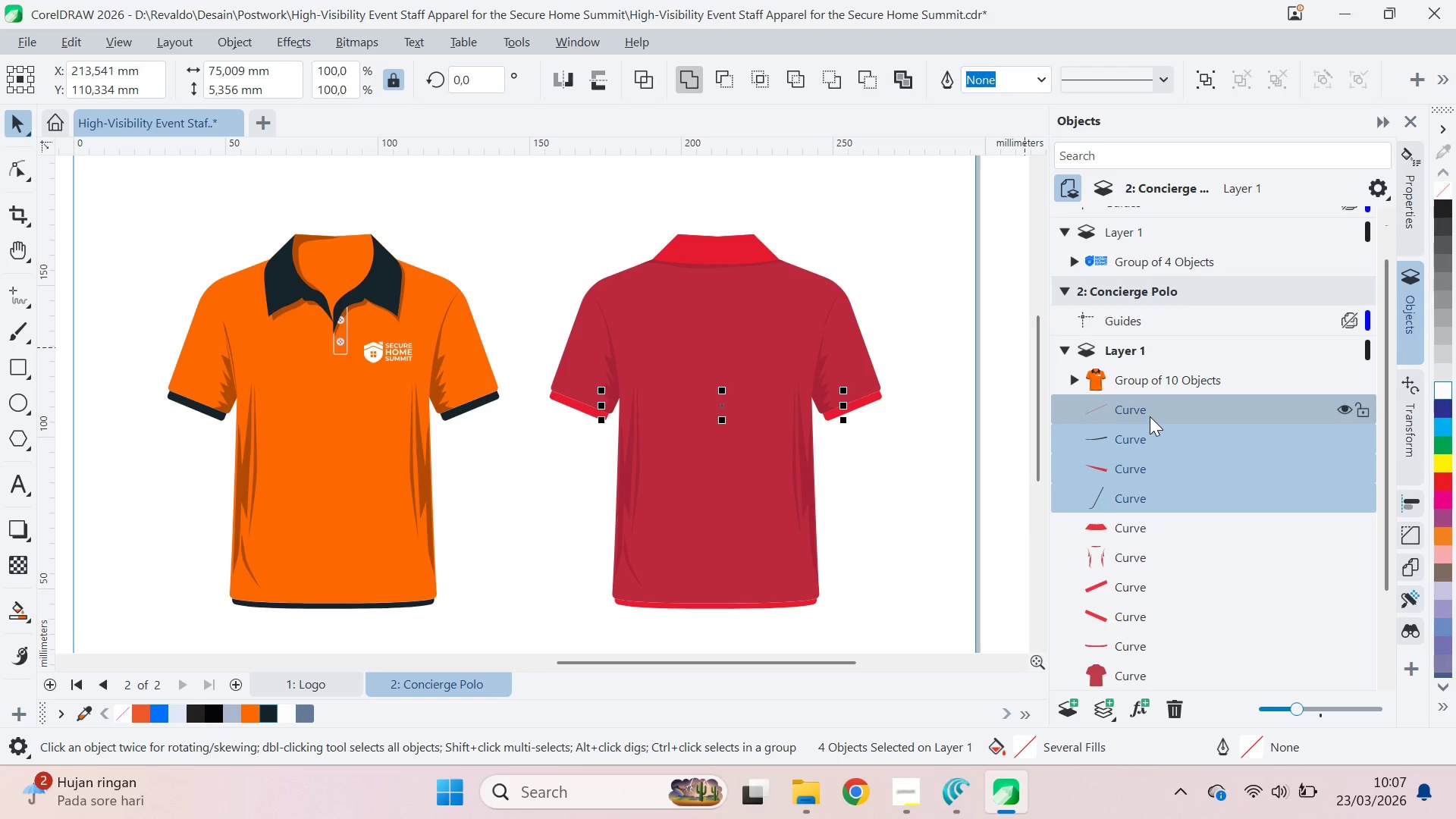 
key(Delete)
 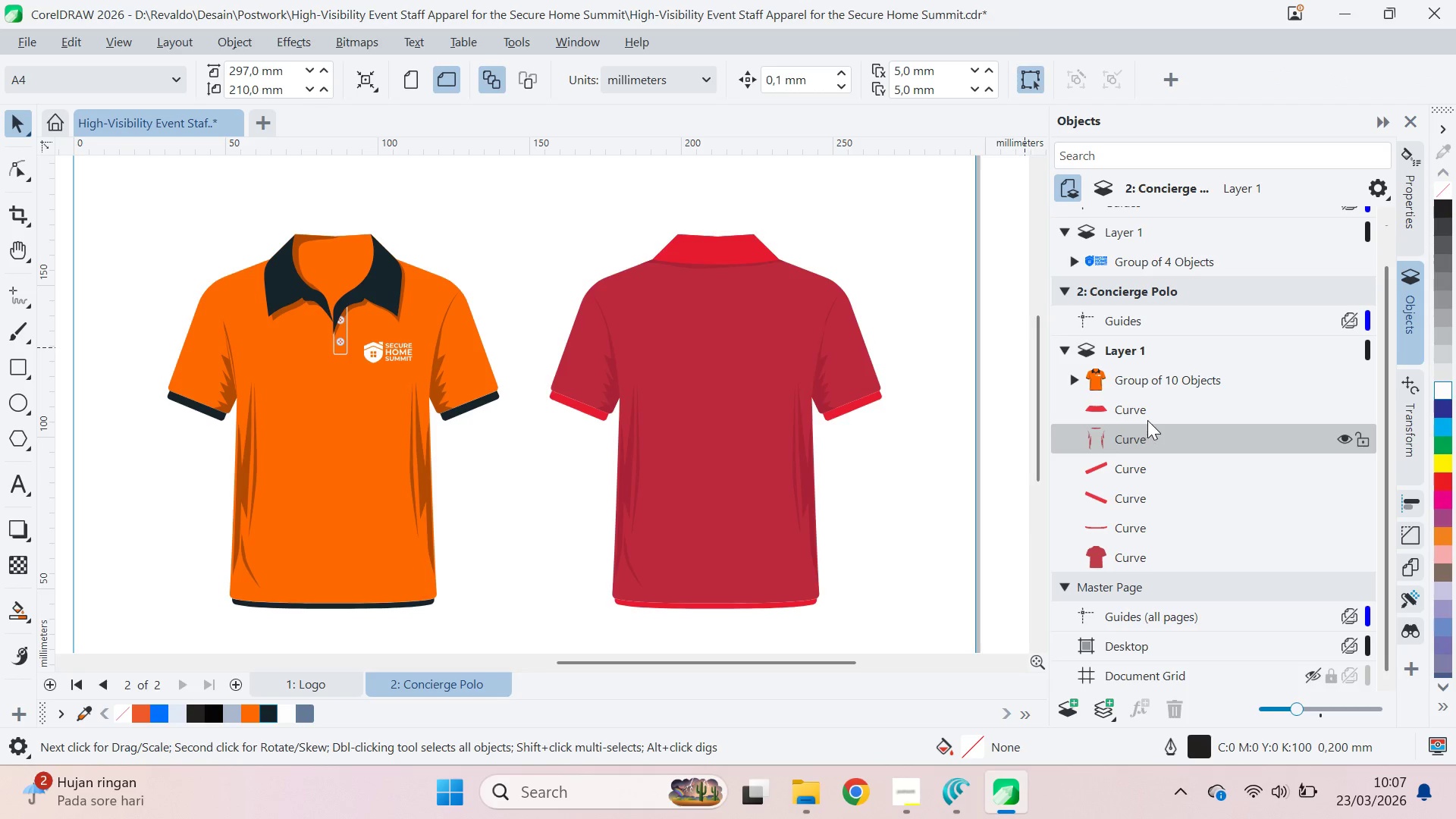 
left_click([1150, 410])
 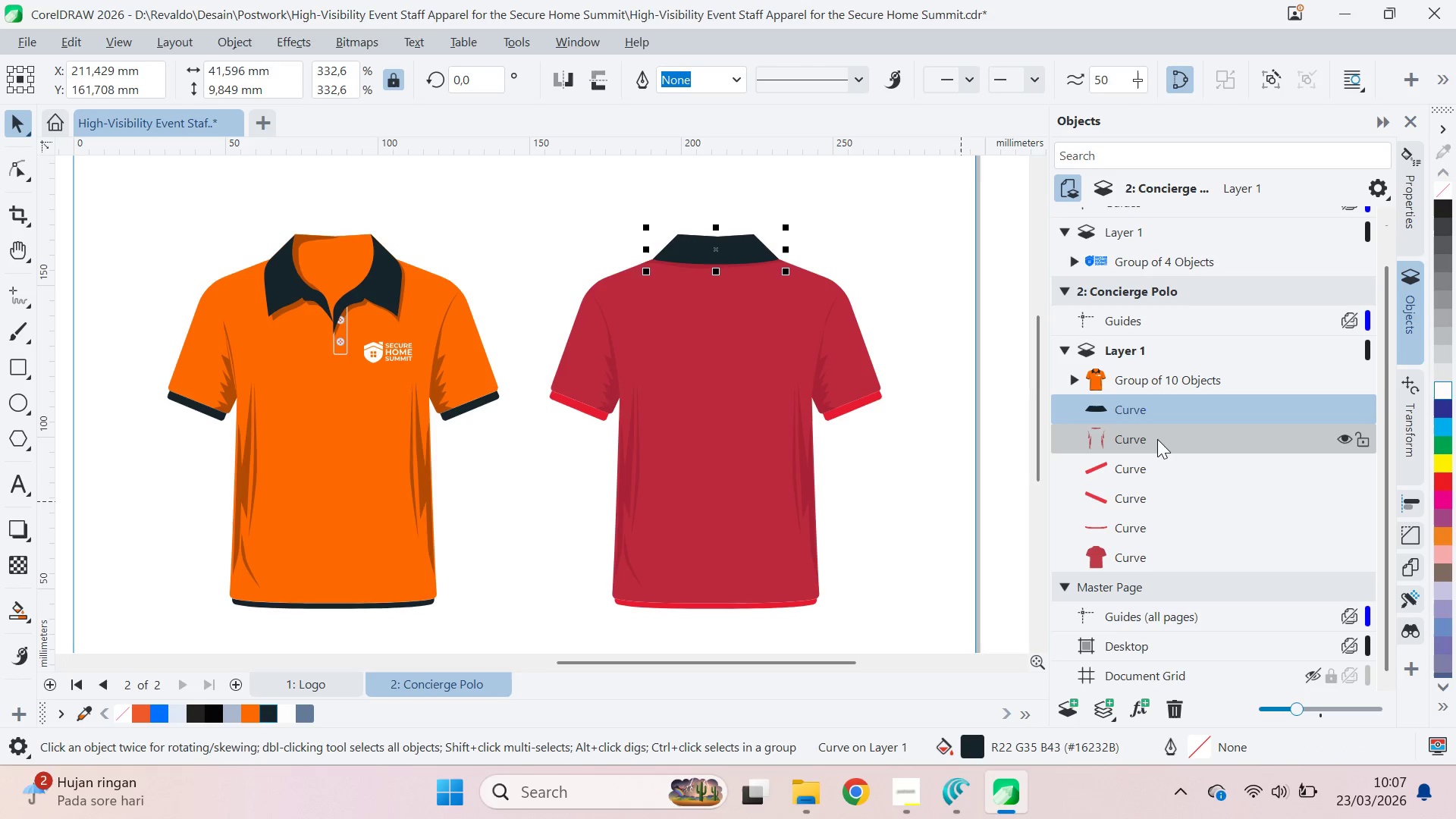 
wait(5.33)
 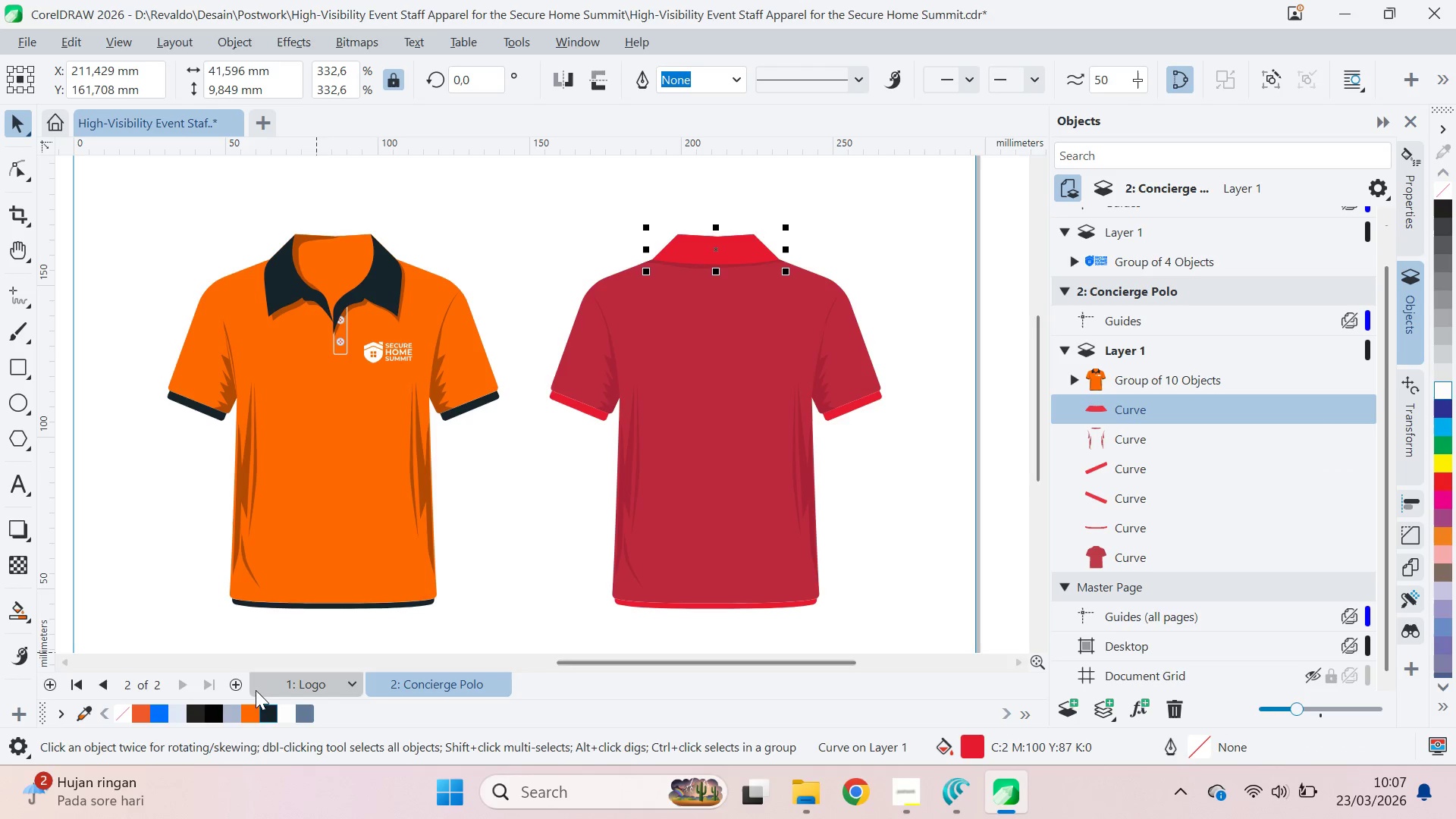 
left_click([209, 714])
 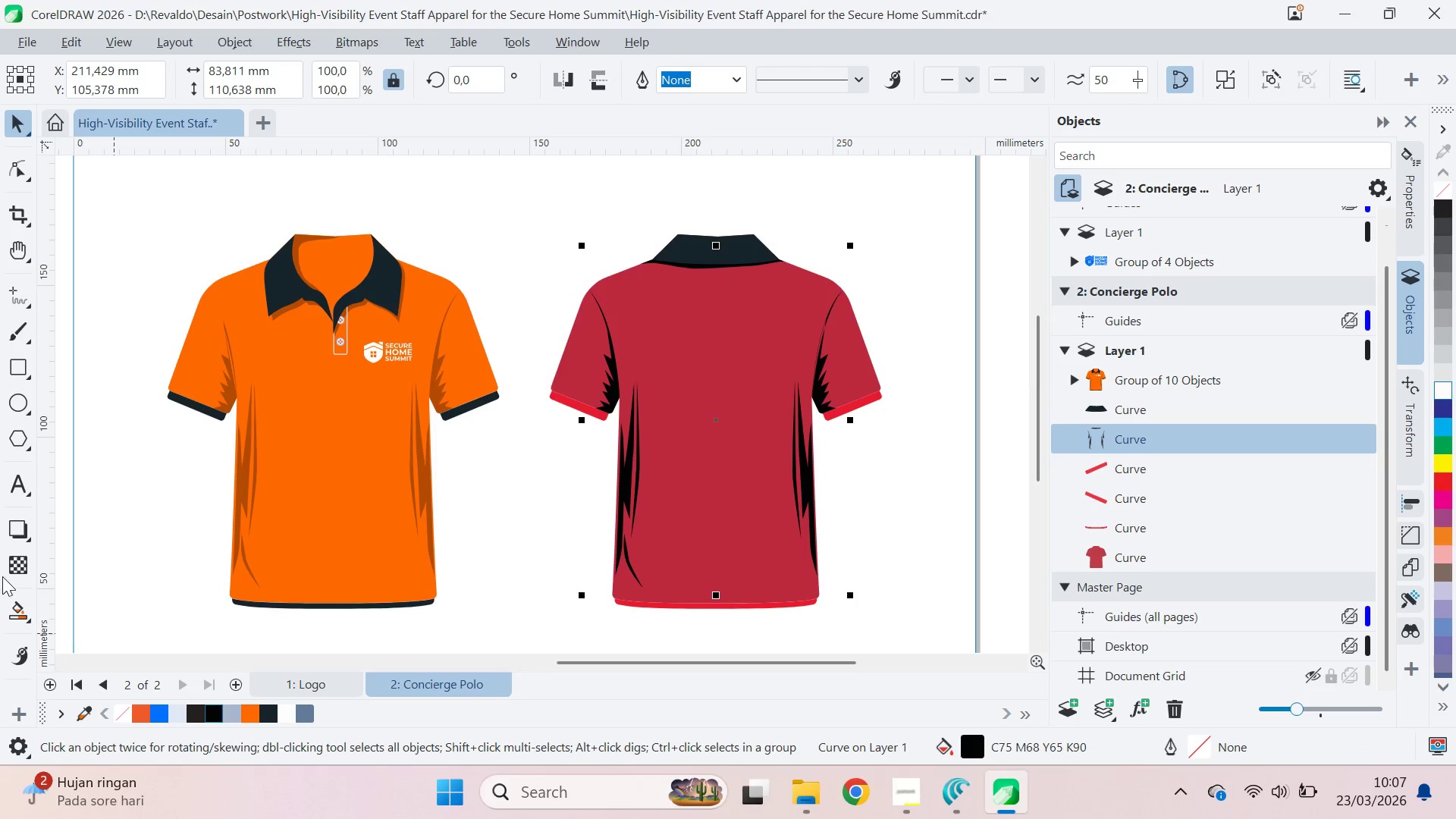 
left_click([21, 557])
 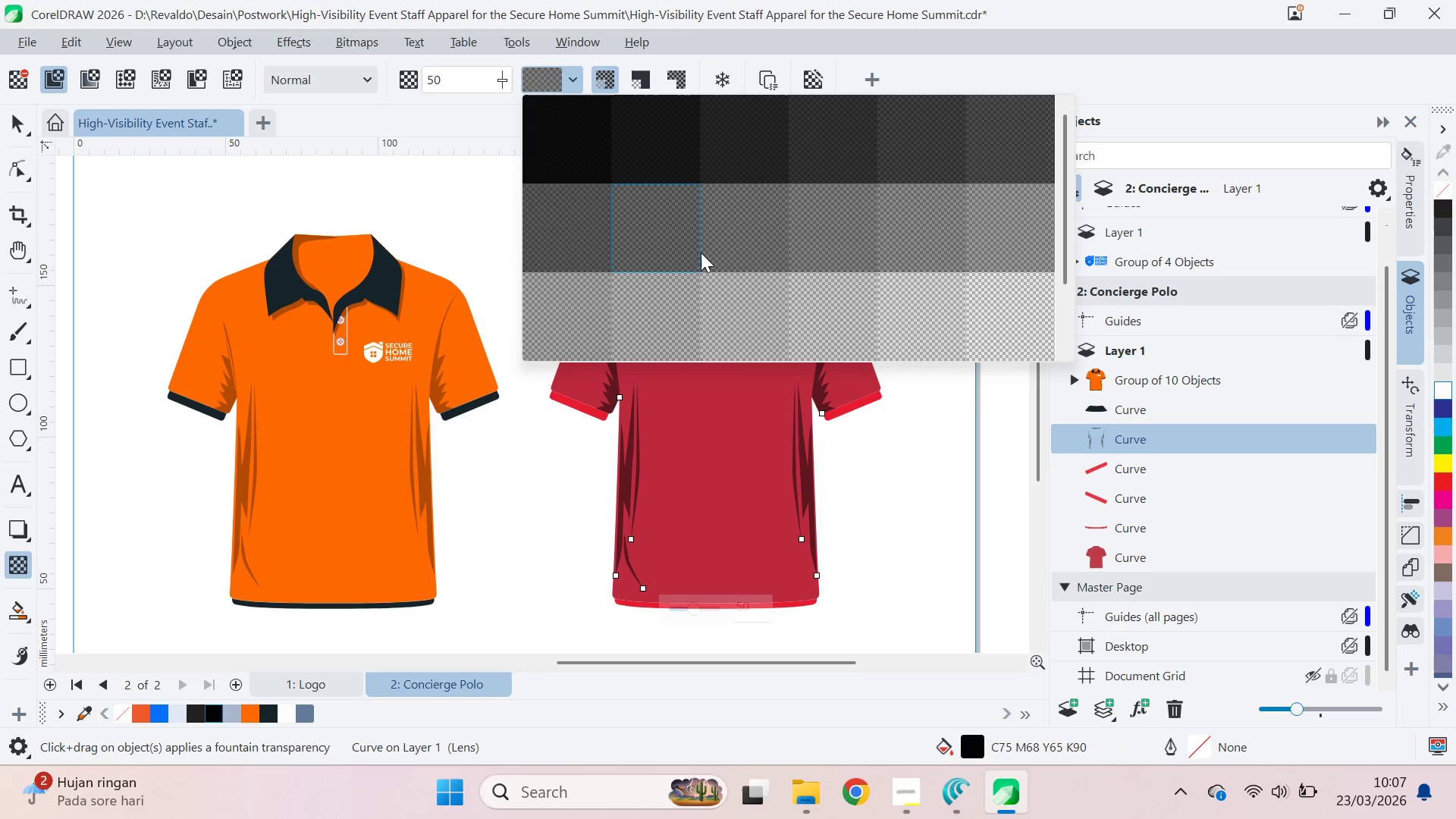 
wait(5.7)
 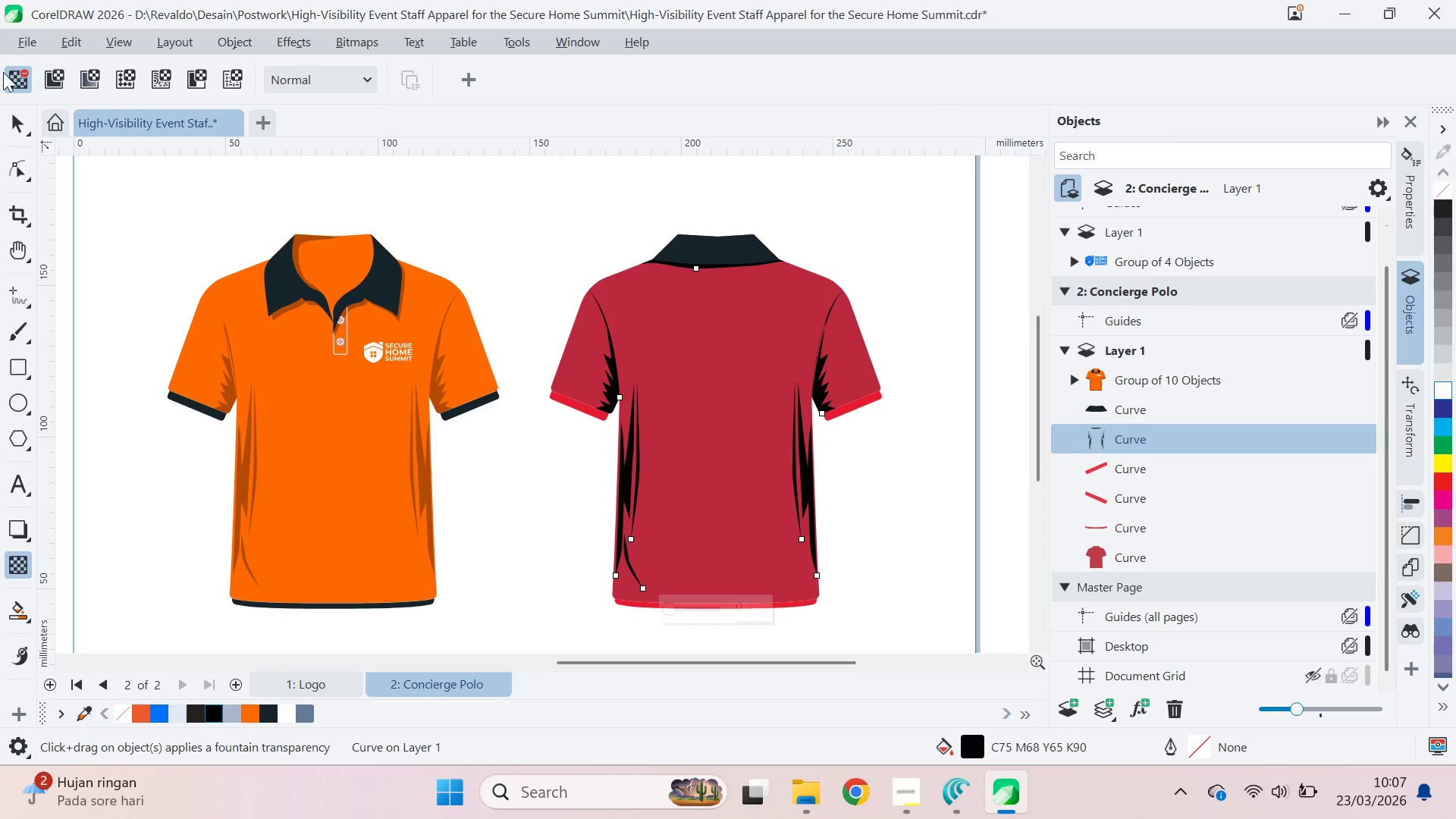 
left_click_drag(start_coordinate=[506, 78], to_coordinate=[525, 95])
 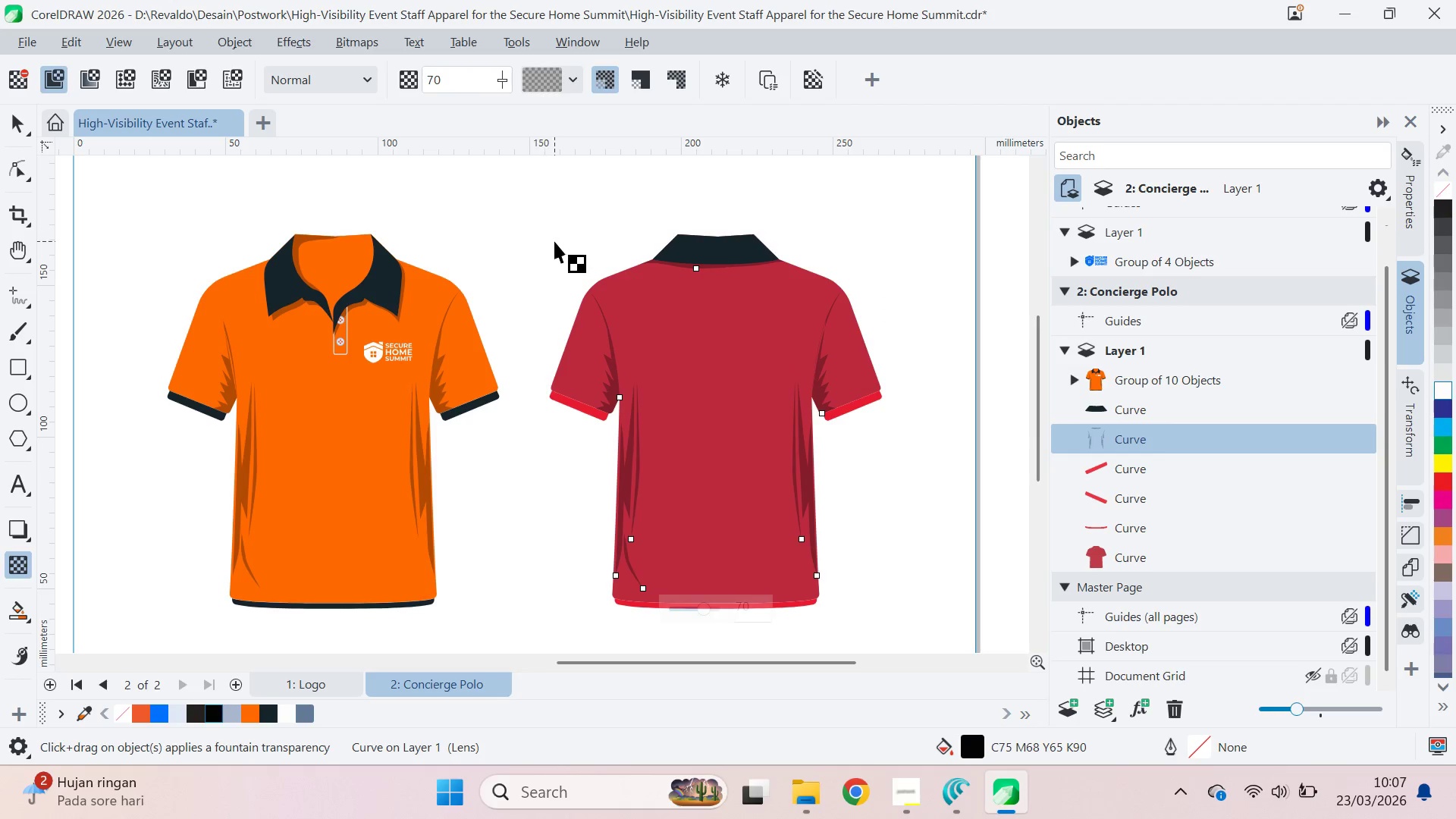 
left_click([554, 241])
 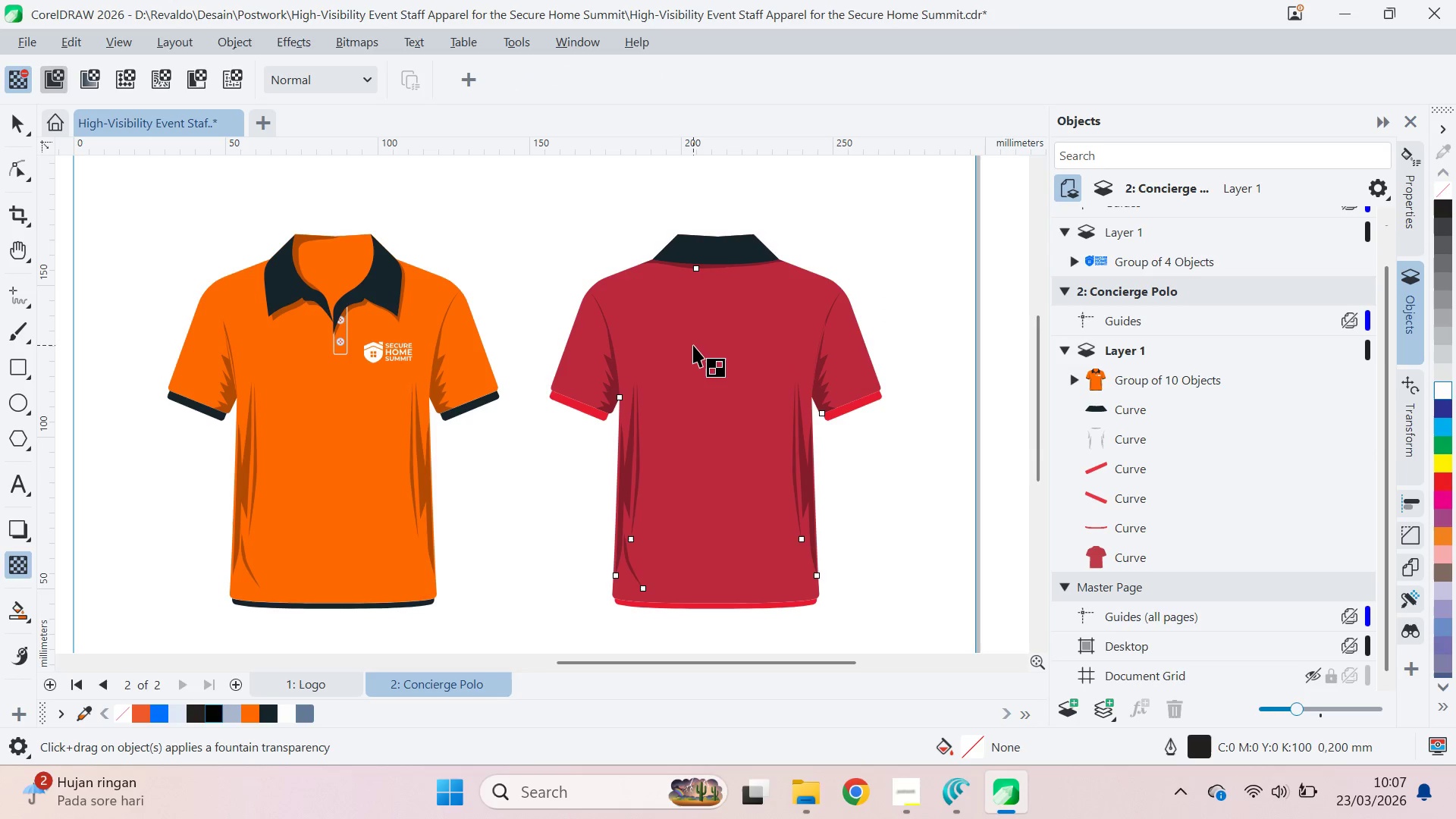 
key(V)
 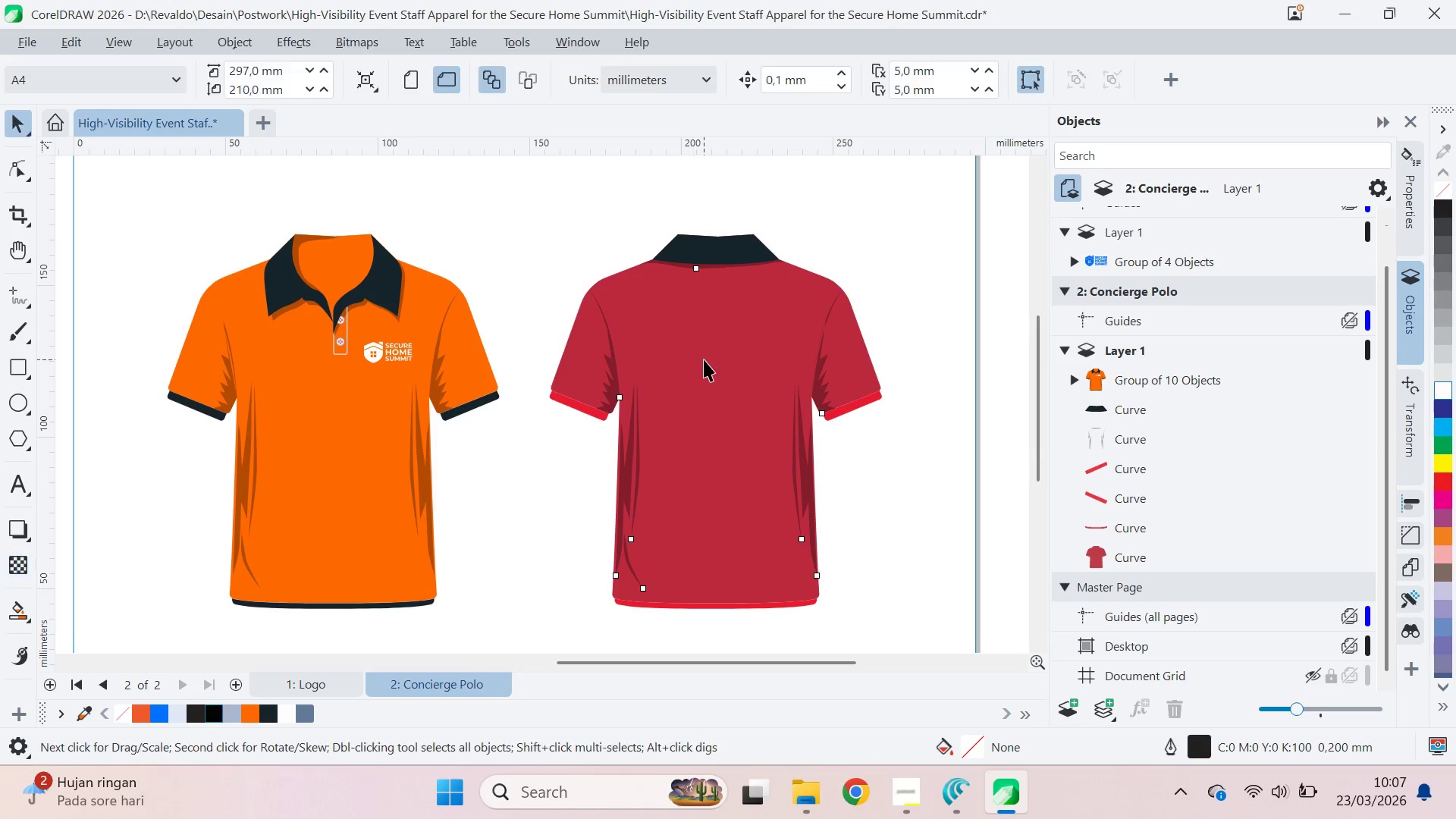 
left_click([704, 359])
 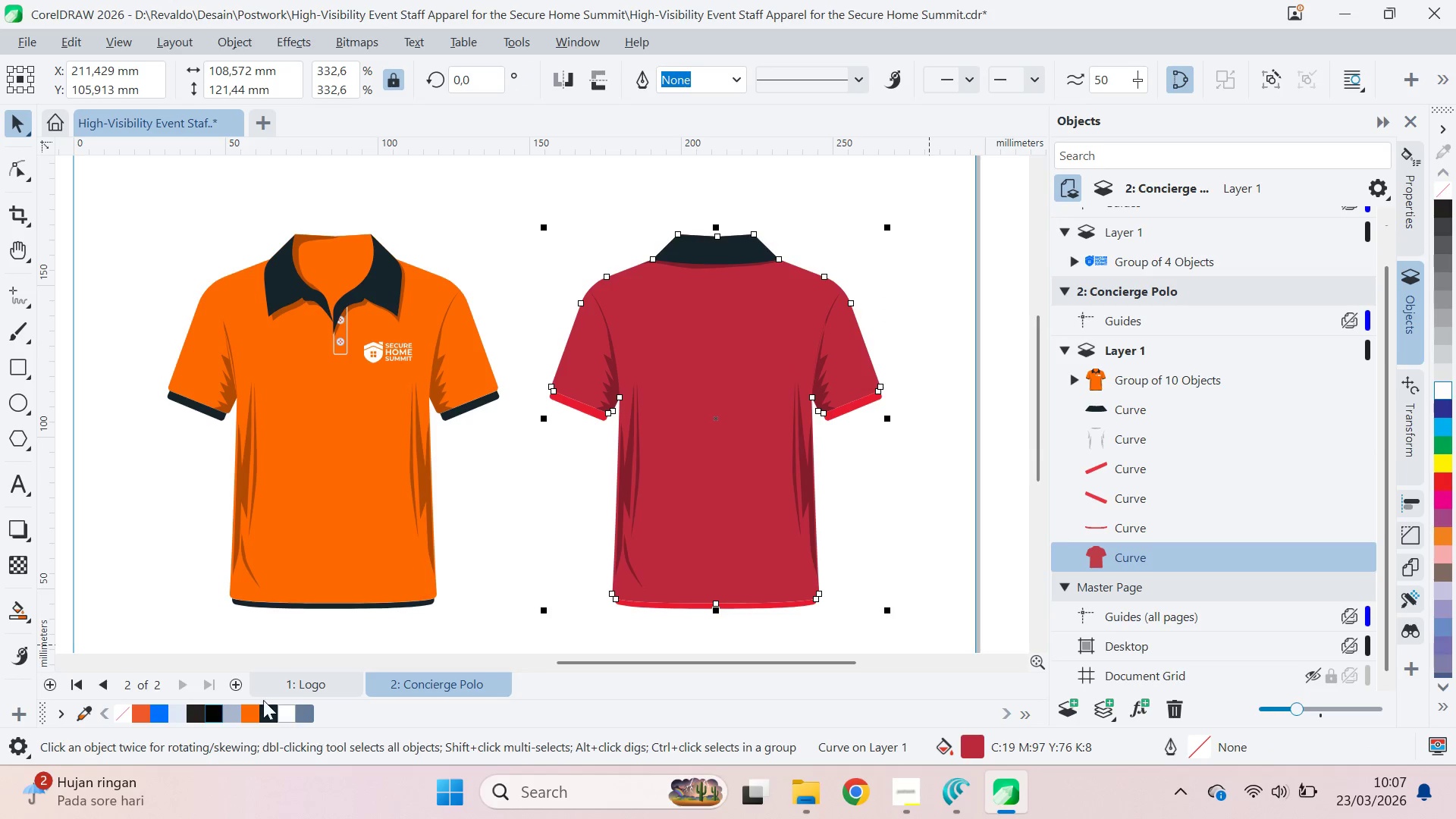 
left_click([252, 712])
 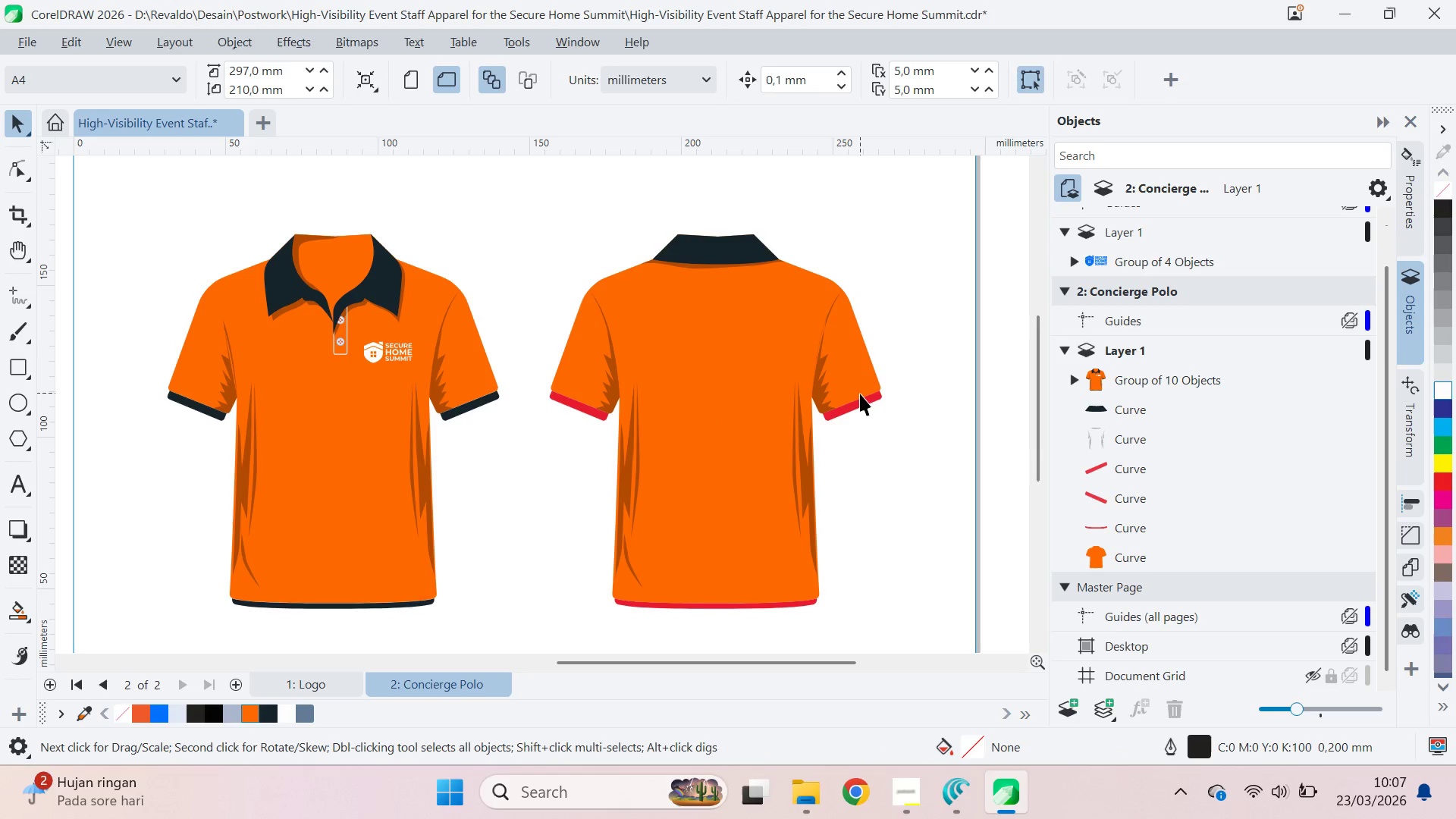 
left_click([864, 405])
 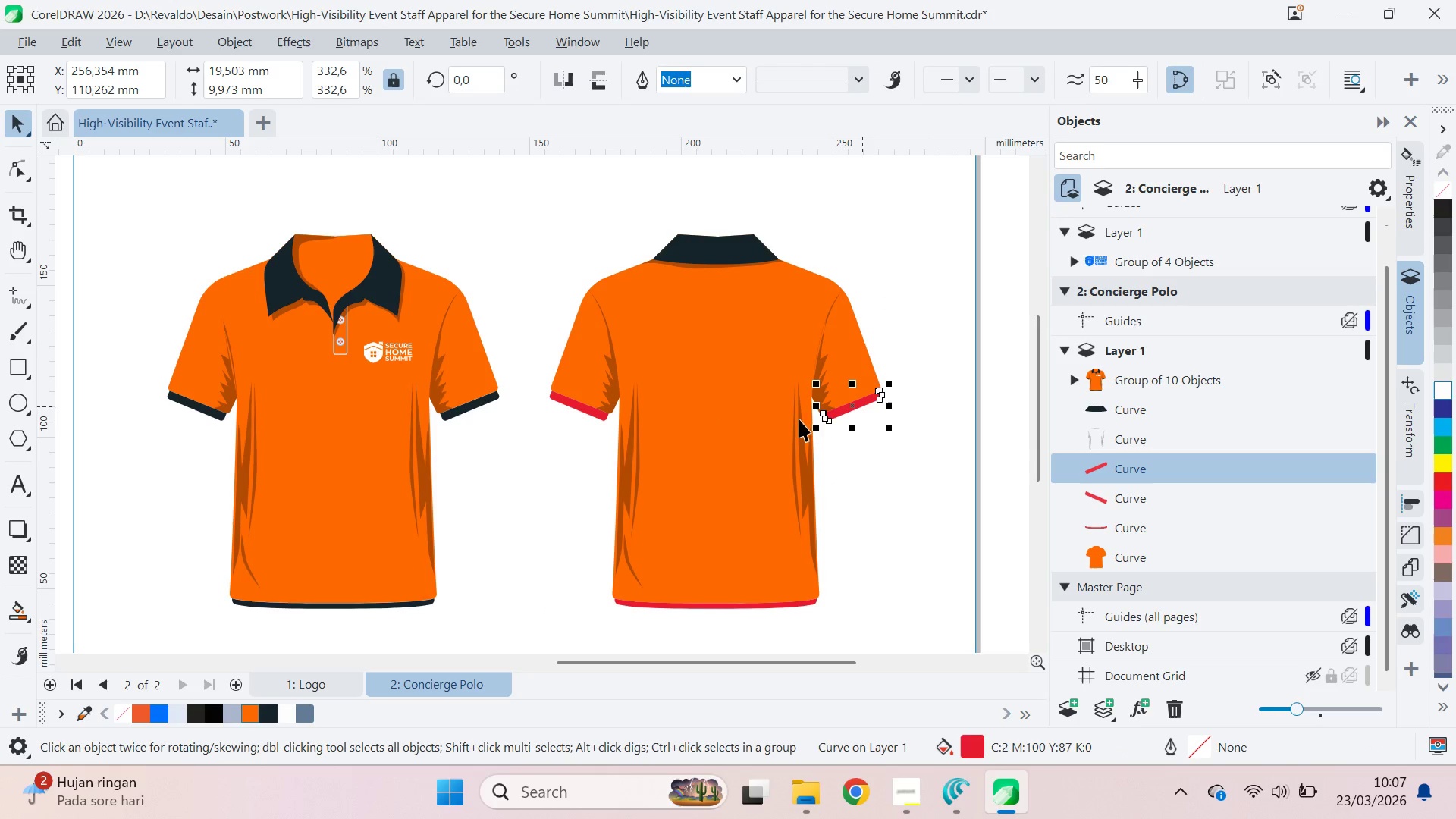 
hold_key(key=ShiftLeft, duration=1.5)
 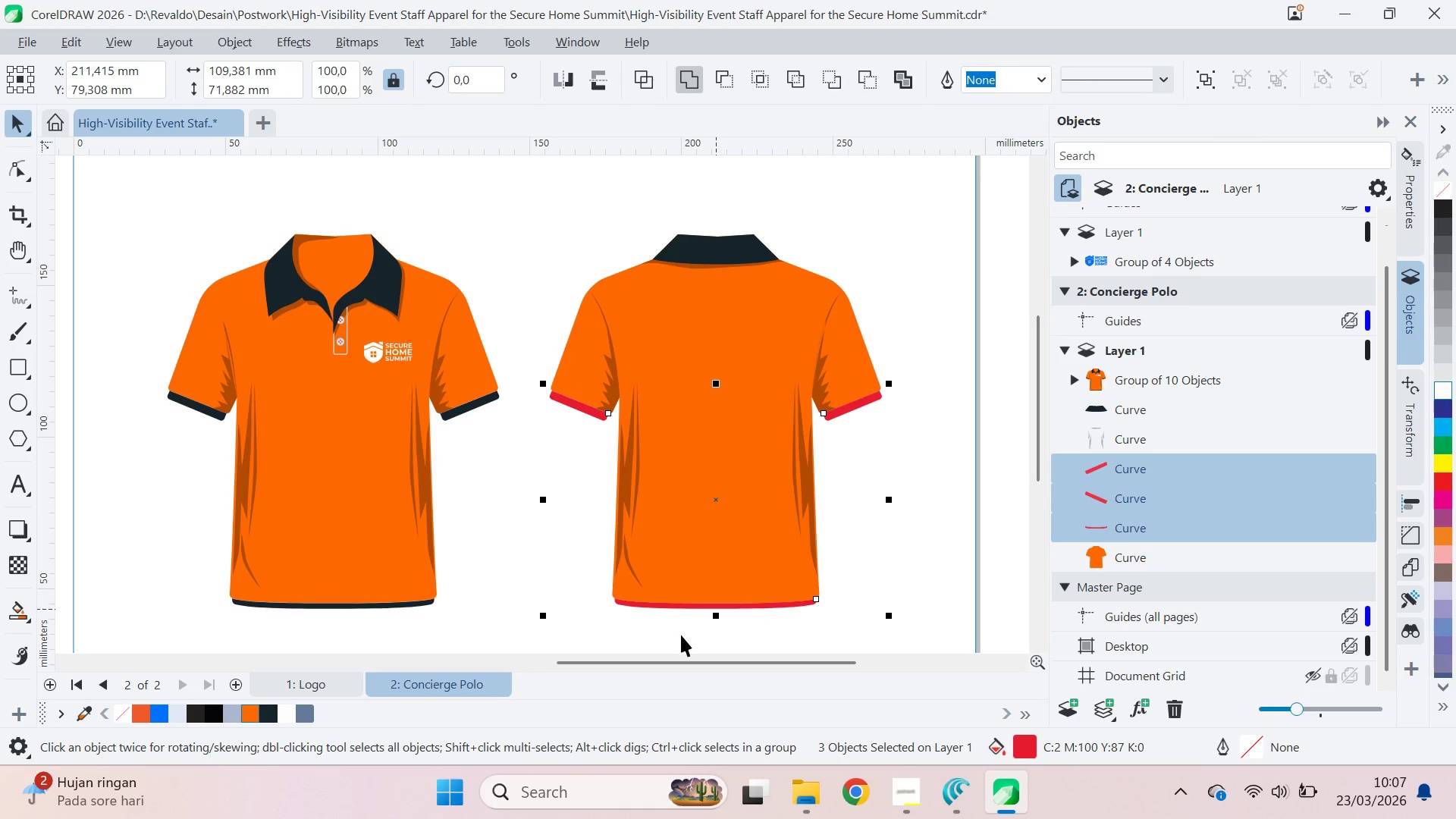 
hold_key(key=ShiftLeft, duration=0.48)
 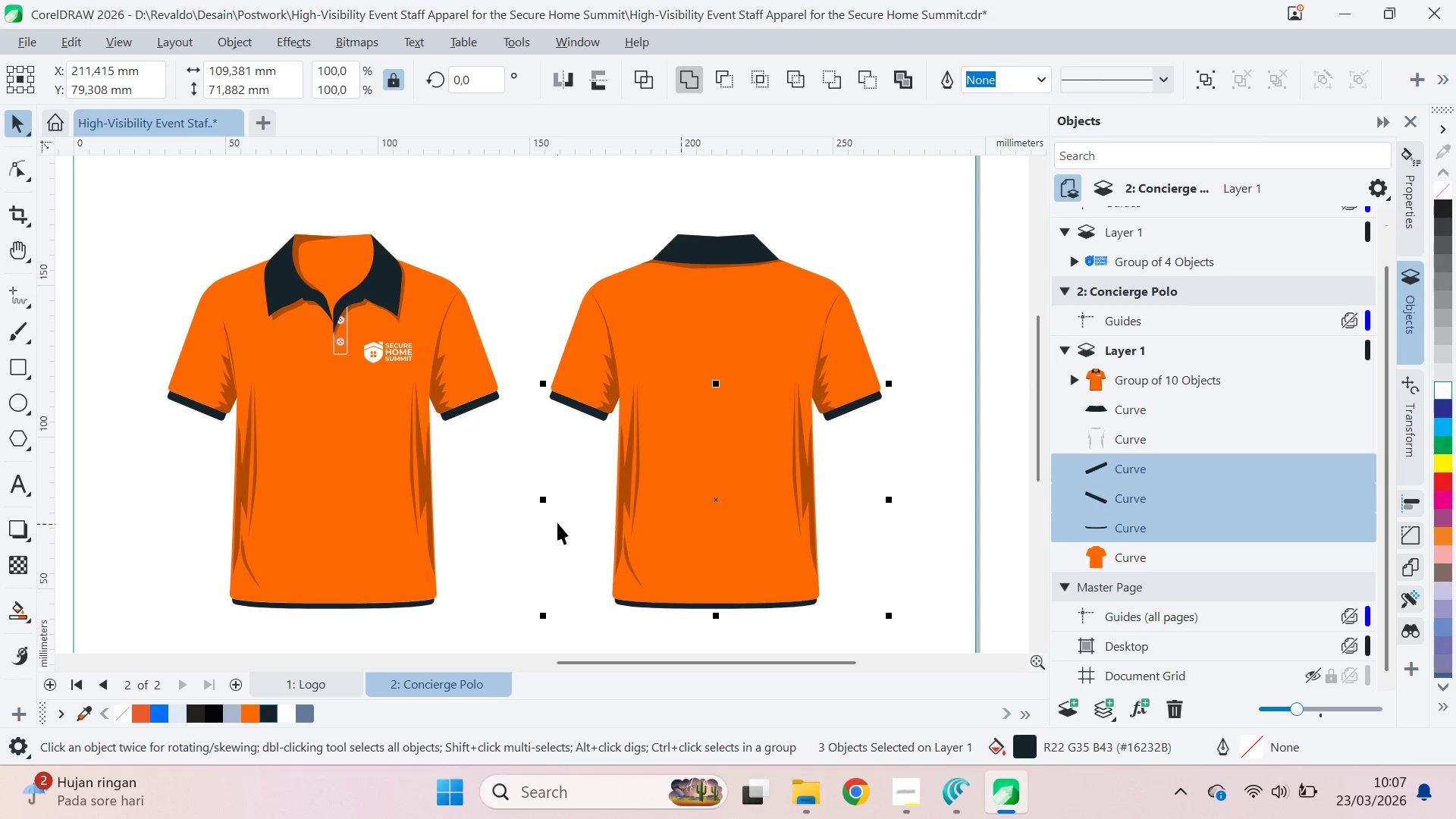 
key(Control+S)
 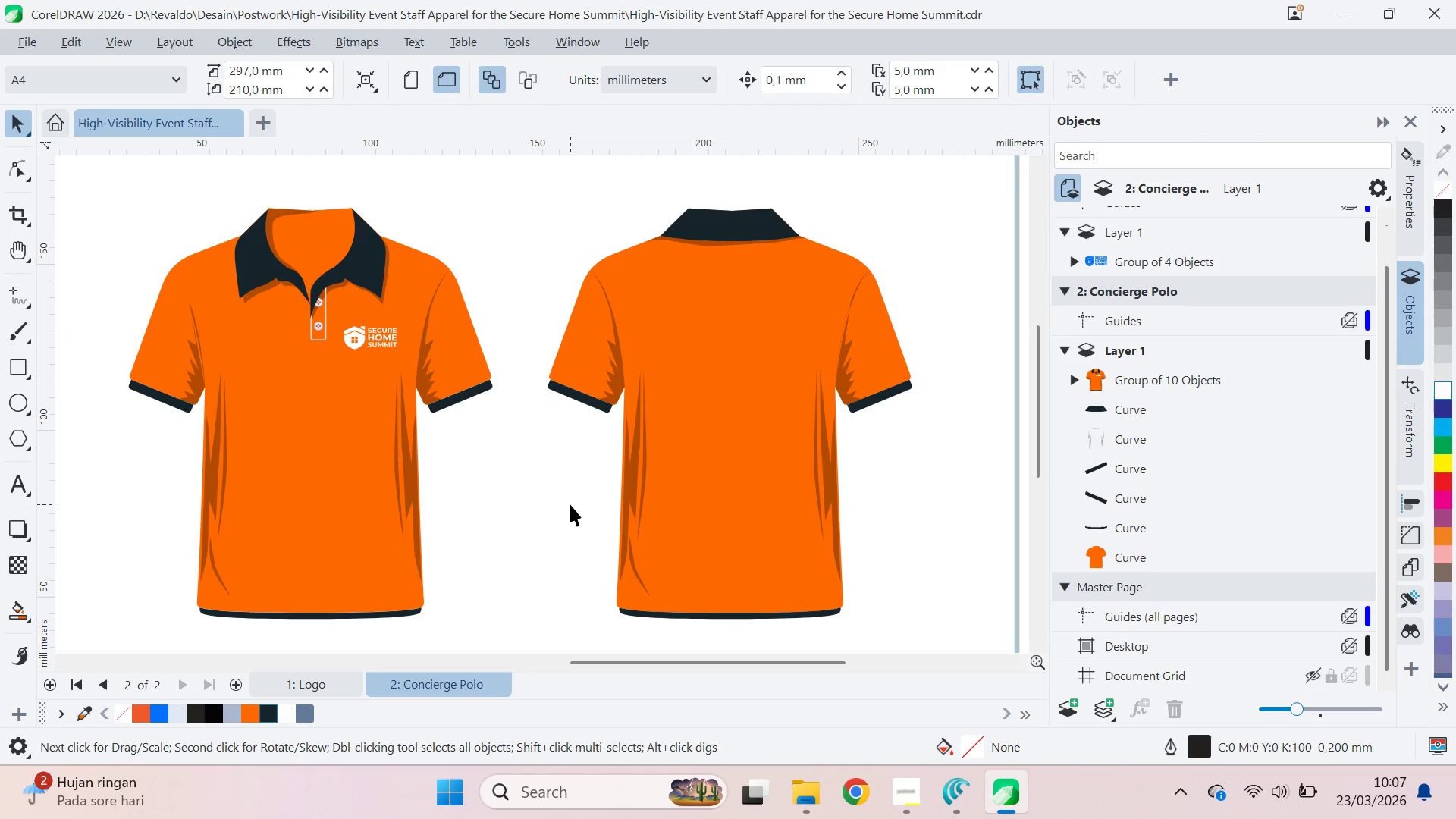 
scroll: coordinate [569, 507], scroll_direction: up, amount: 1.0
 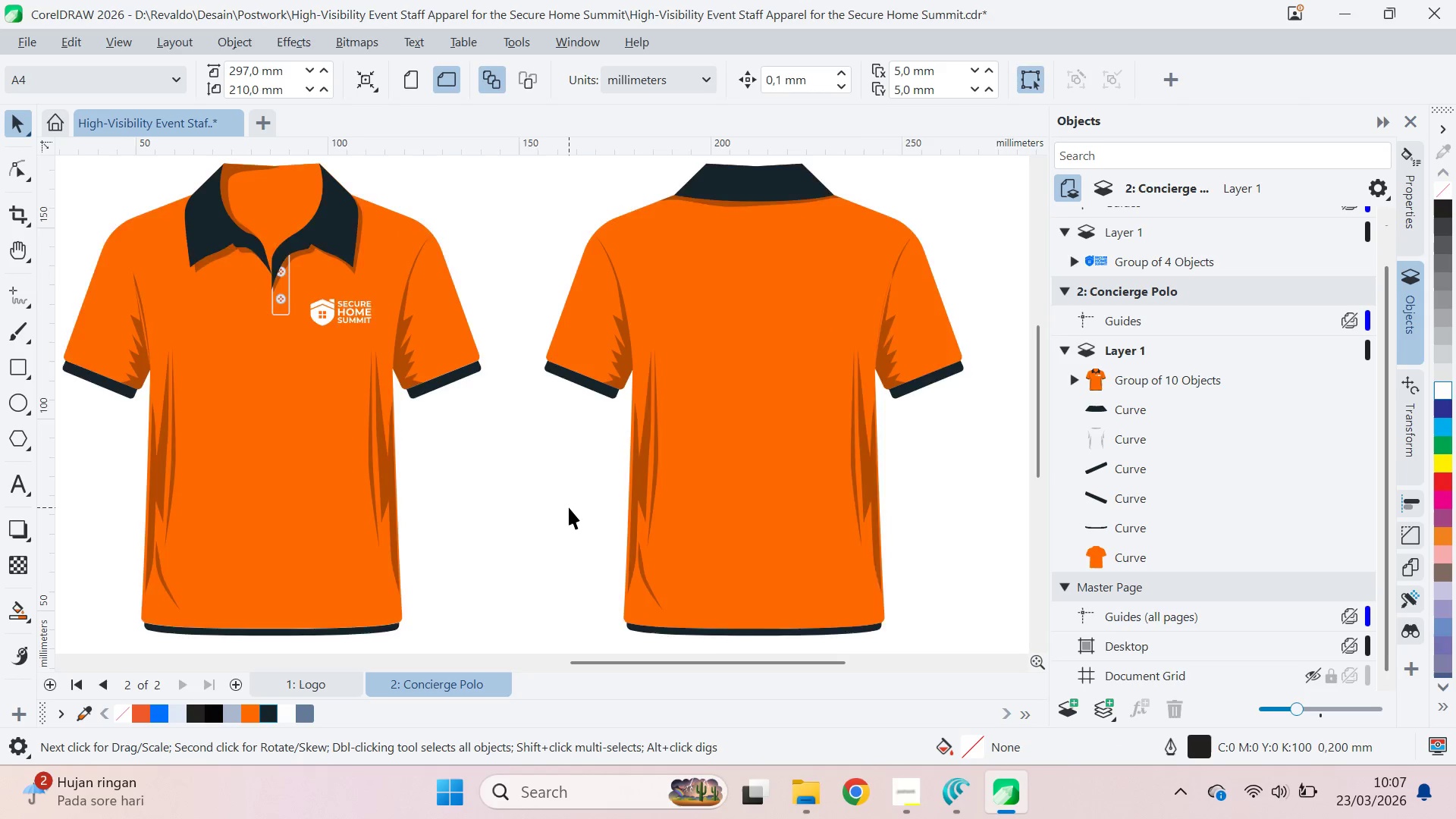 
scroll: coordinate [535, 492], scroll_direction: down, amount: 7.0
 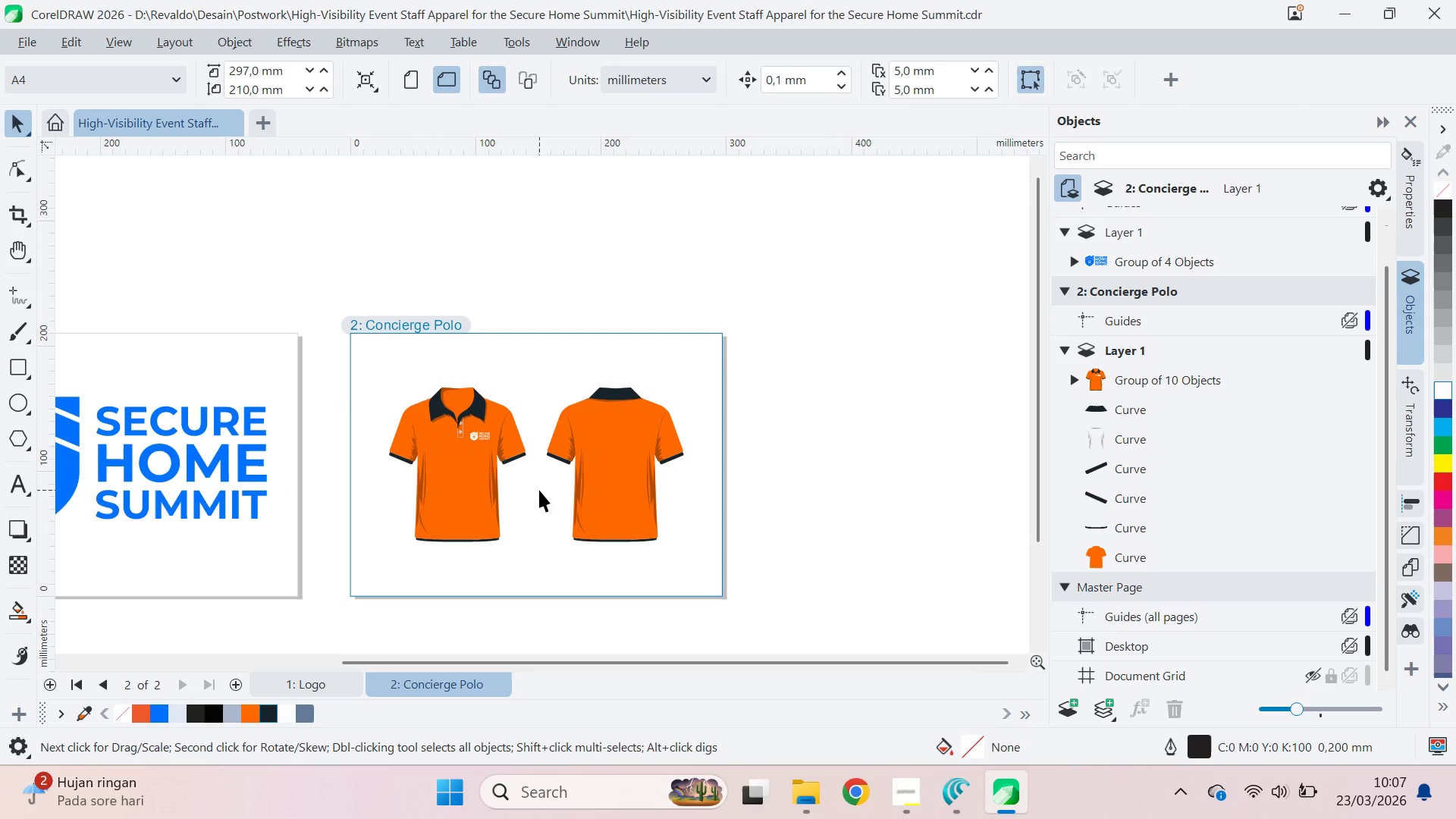 
wait(13.5)
 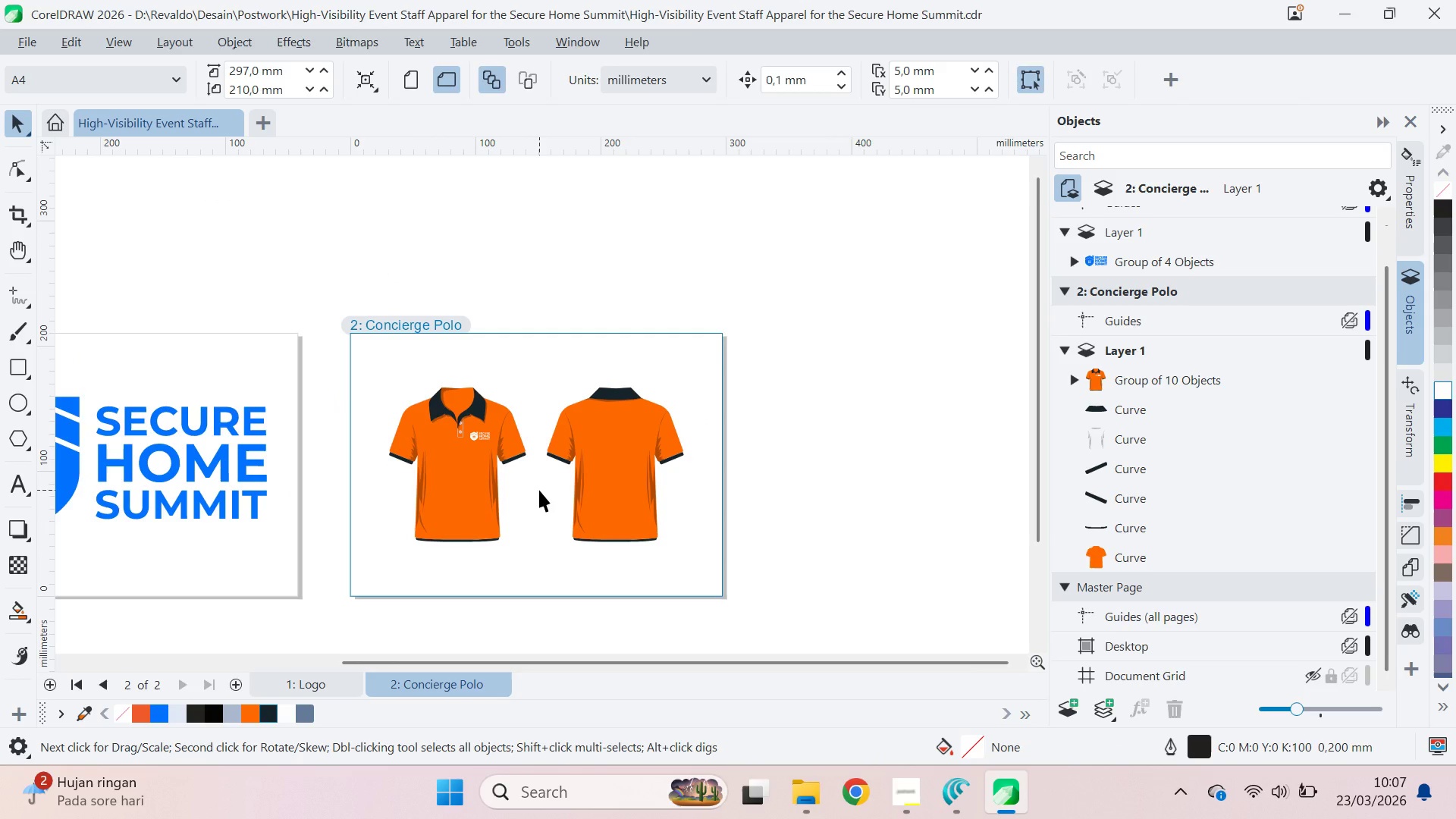 
key(VolumeDown)
 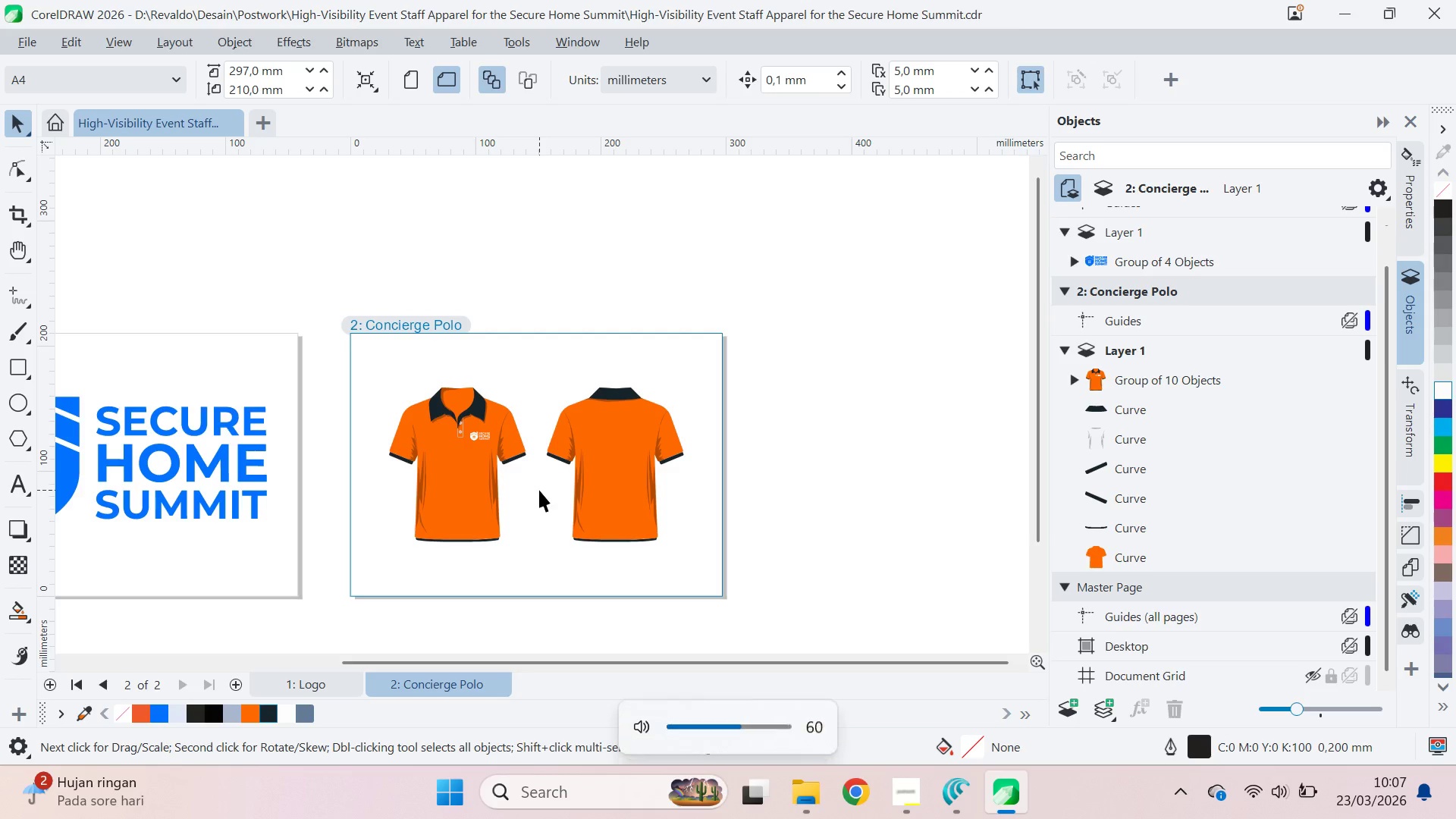 
key(VolumeDown)
 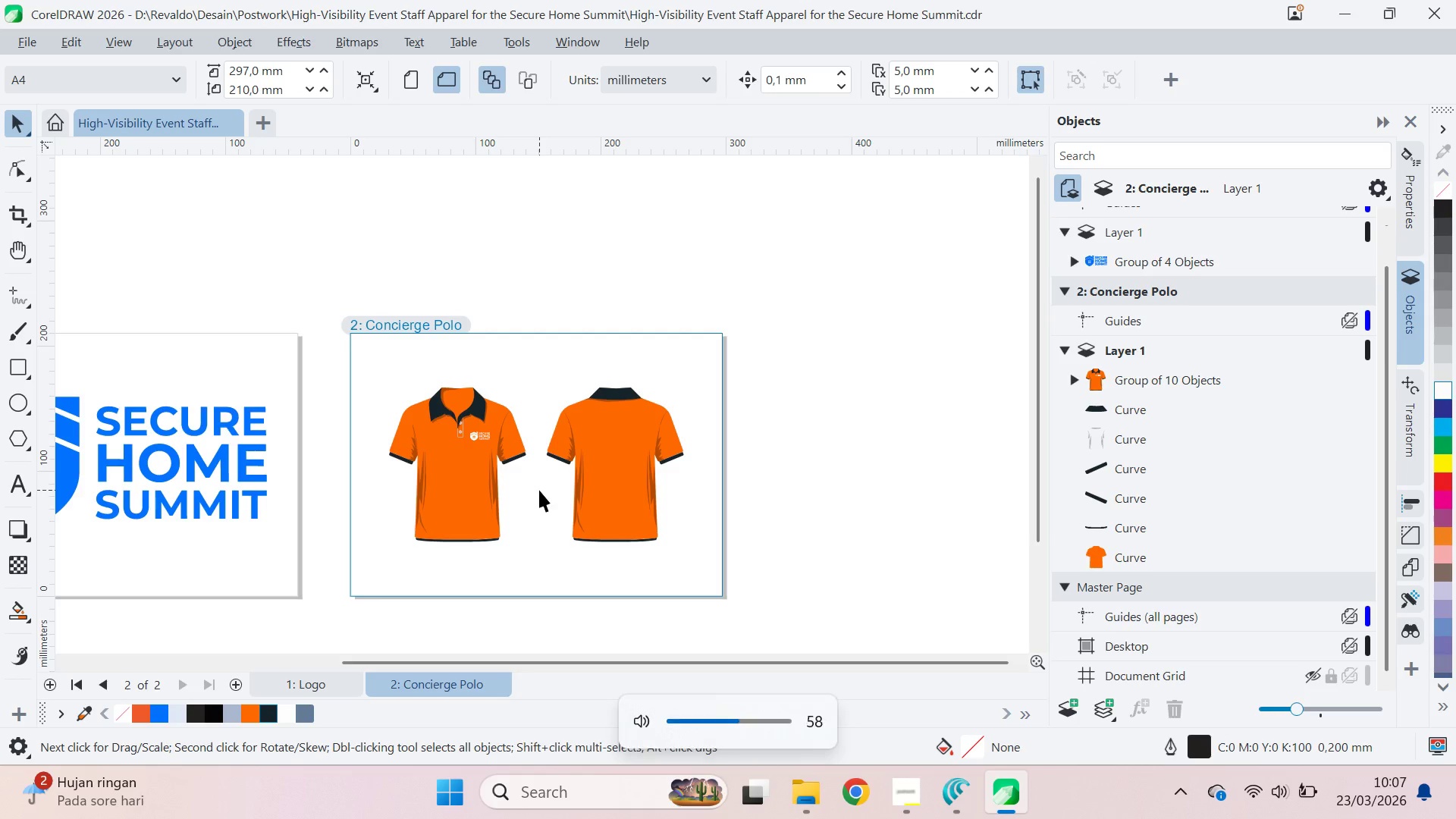 
key(VolumeDown)
 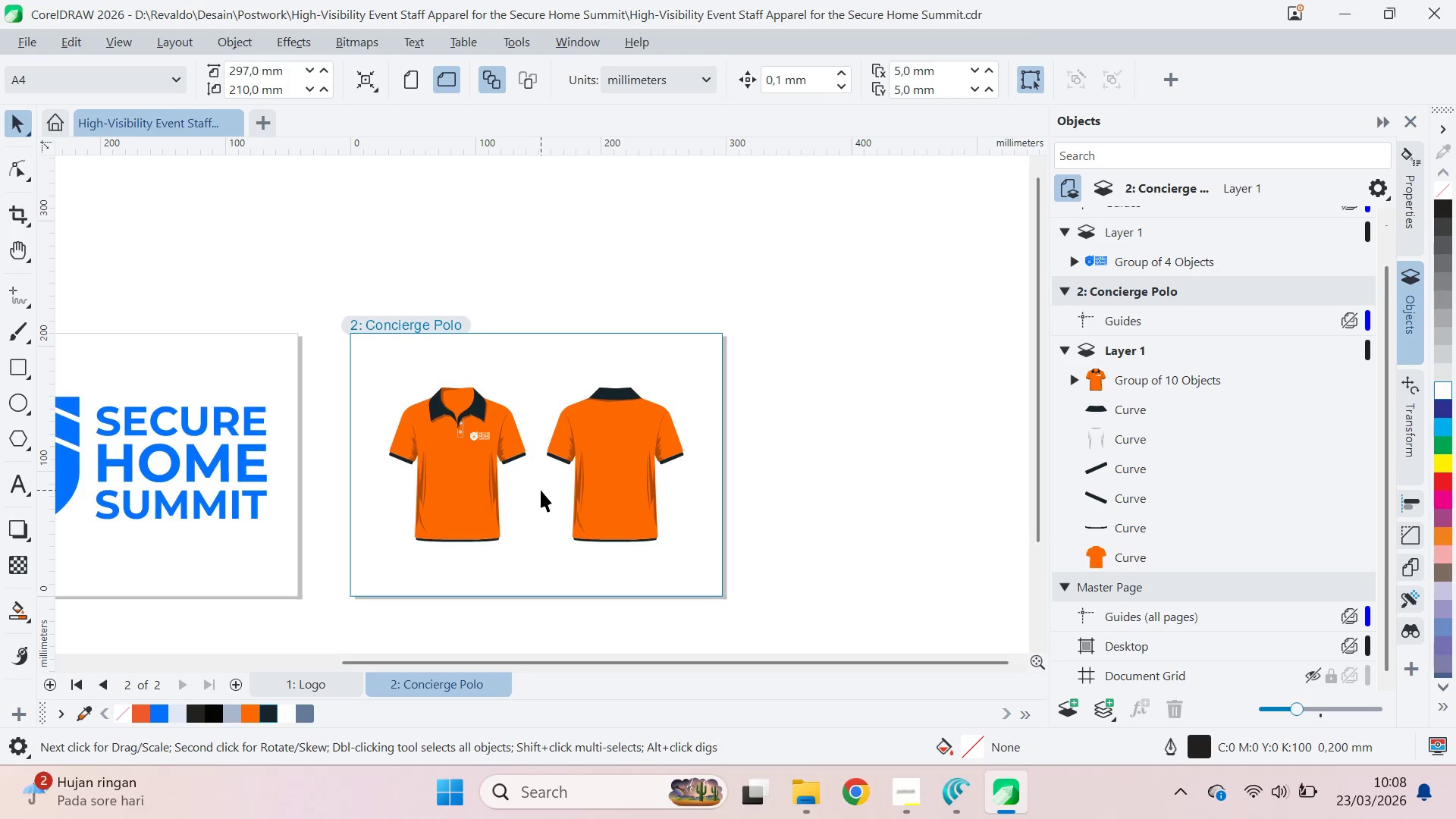 
wait(19.8)
 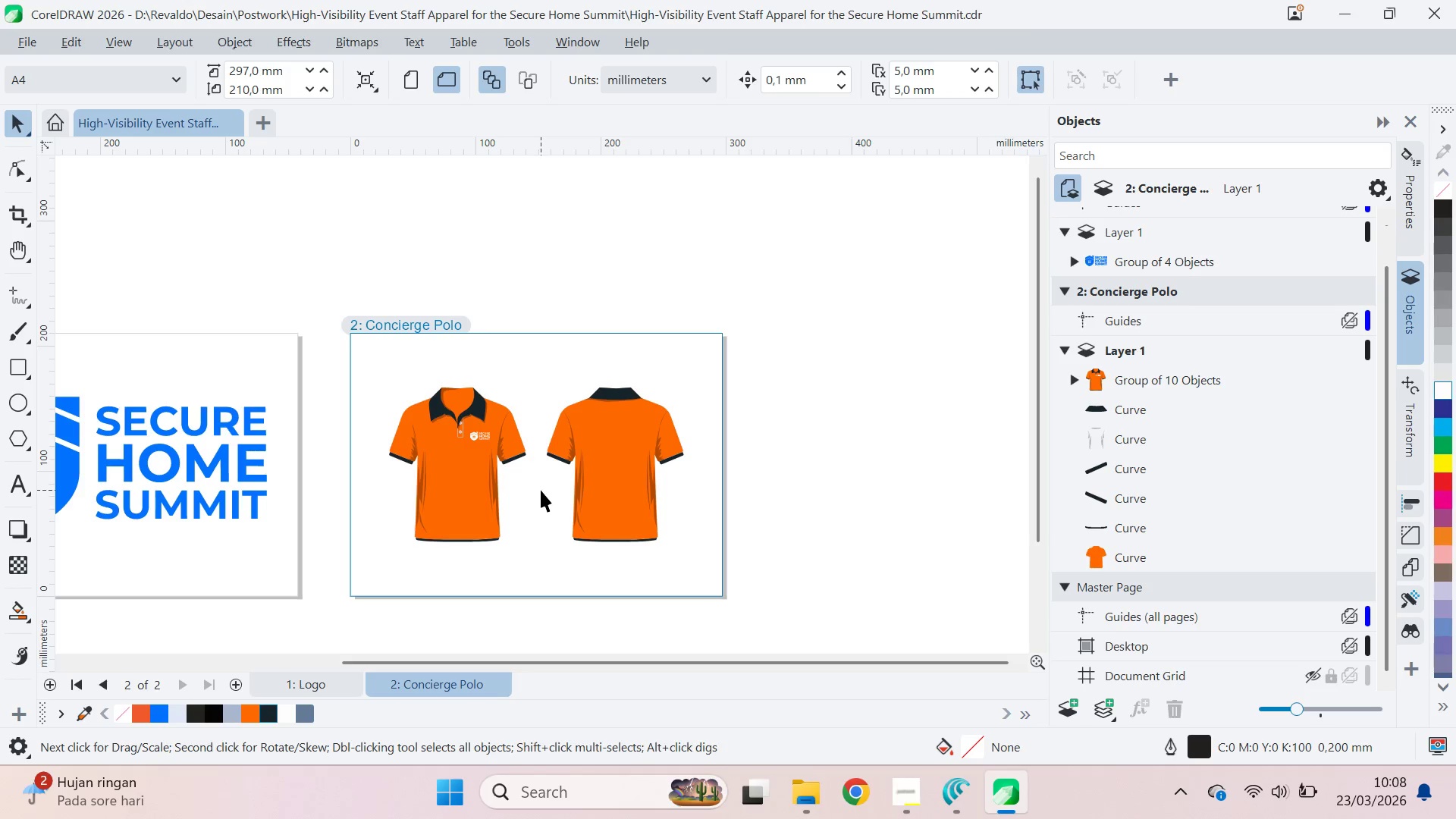 
left_click([964, 798])
 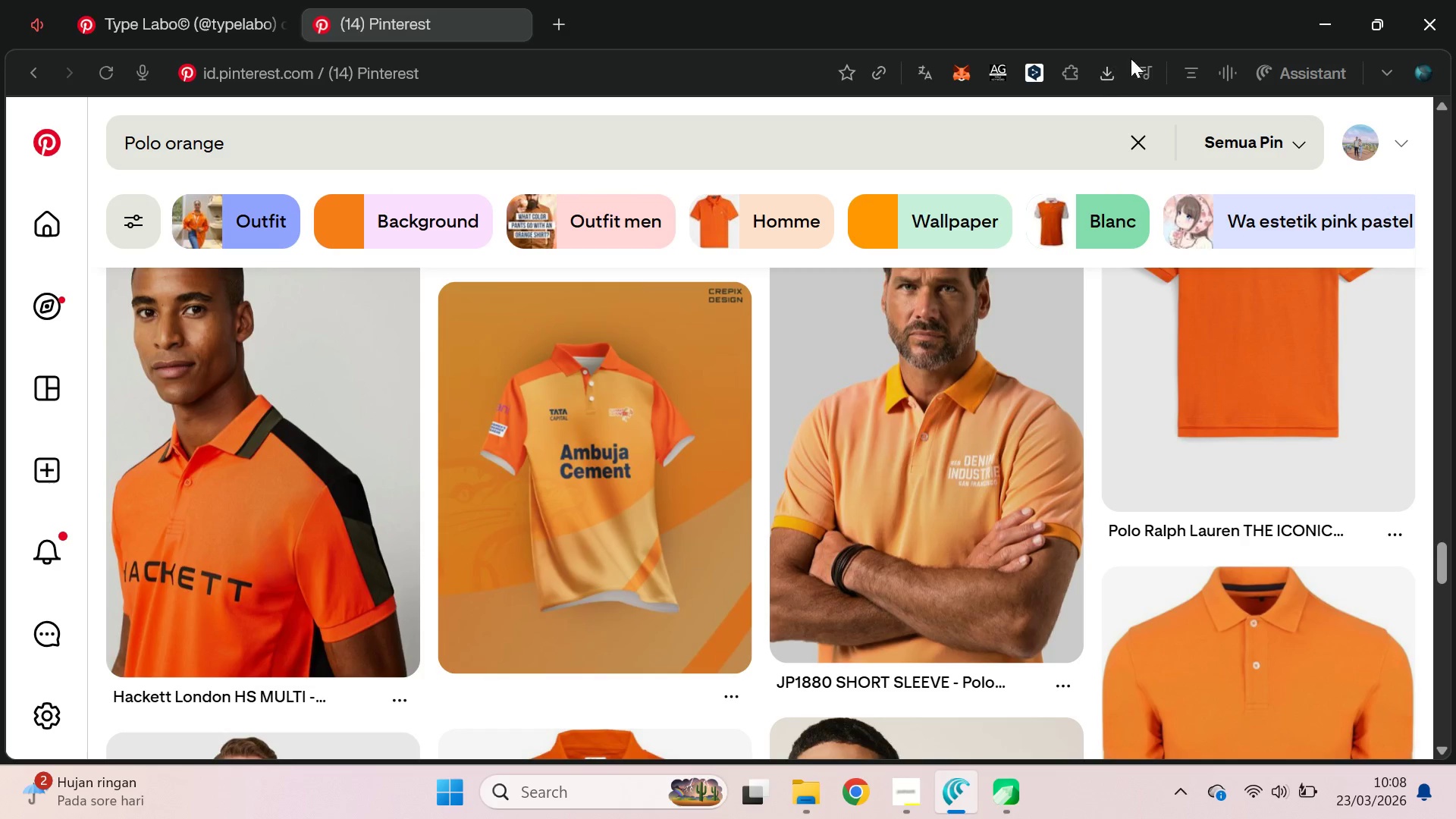 
left_click([1151, 80])
 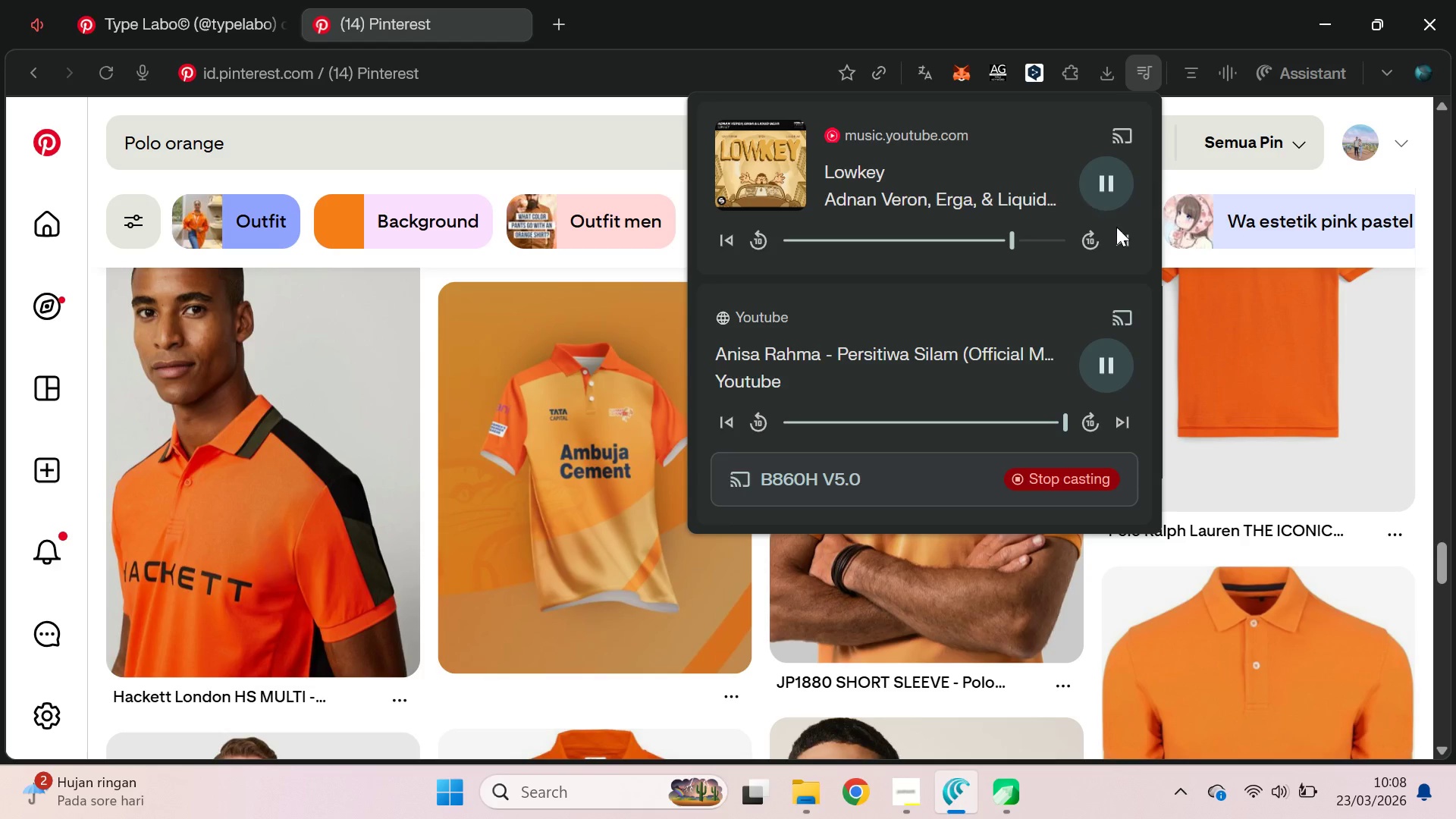 
left_click([1125, 235])
 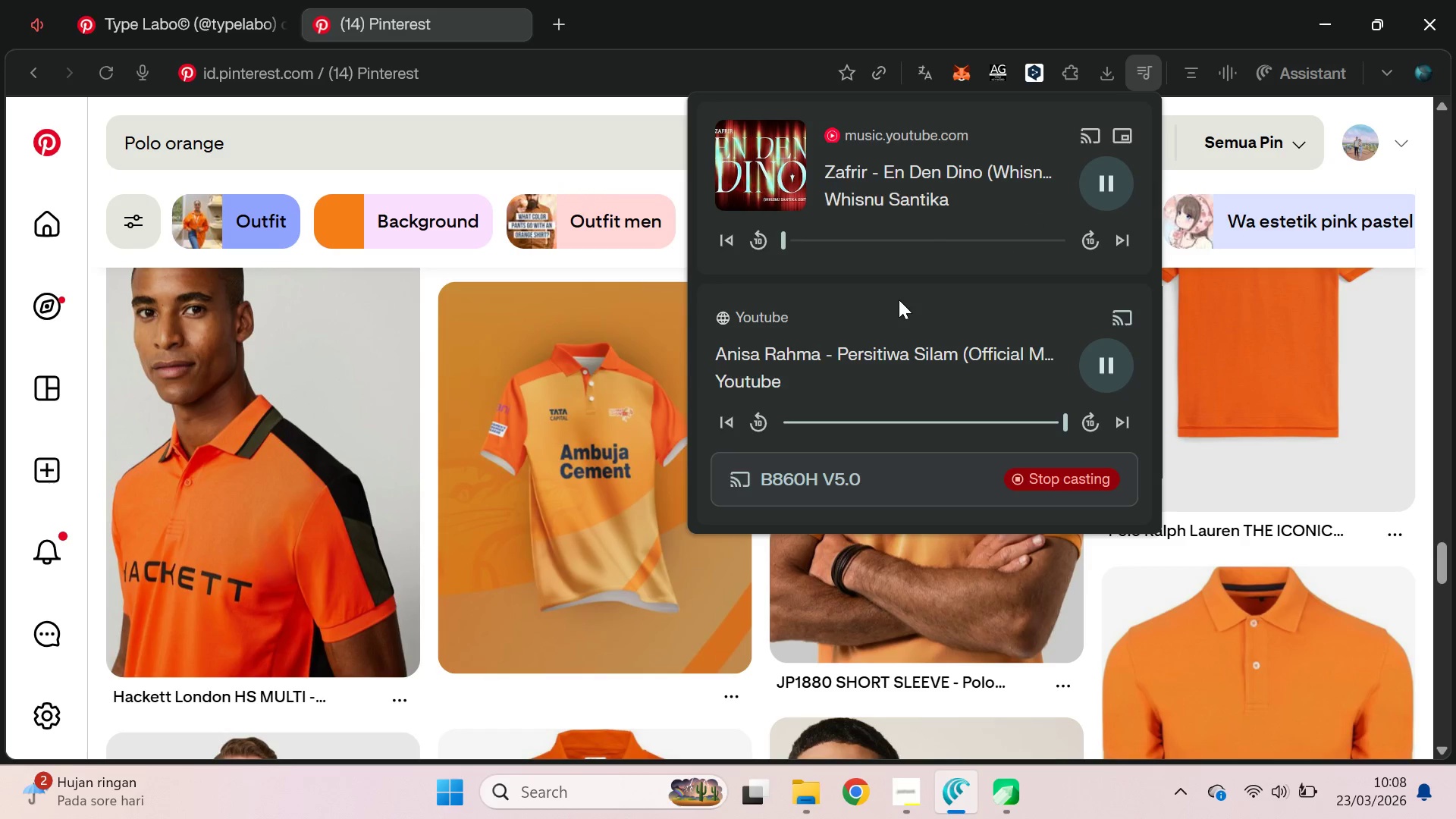 
left_click([802, 0])
 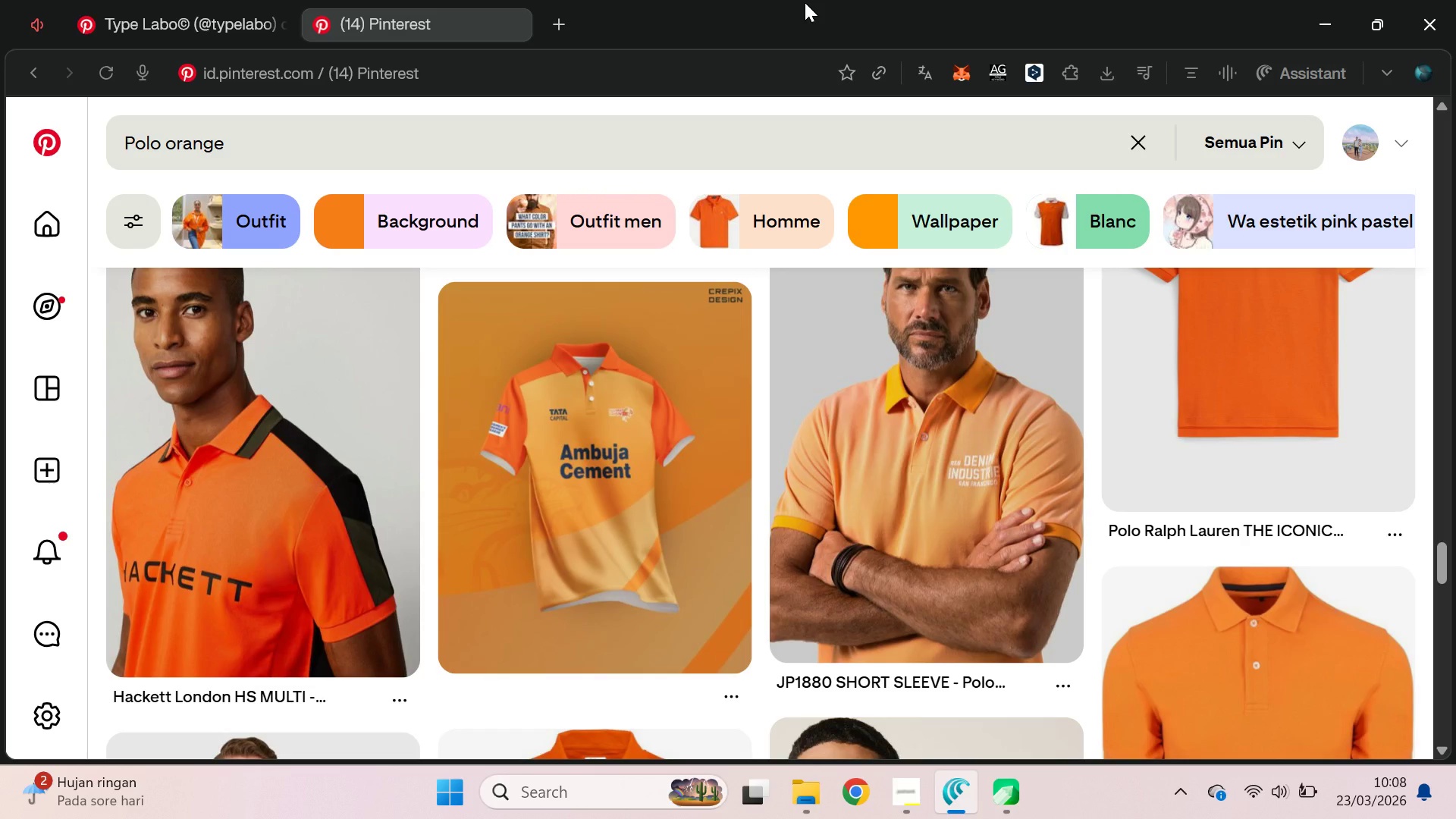 
wait(7.03)
 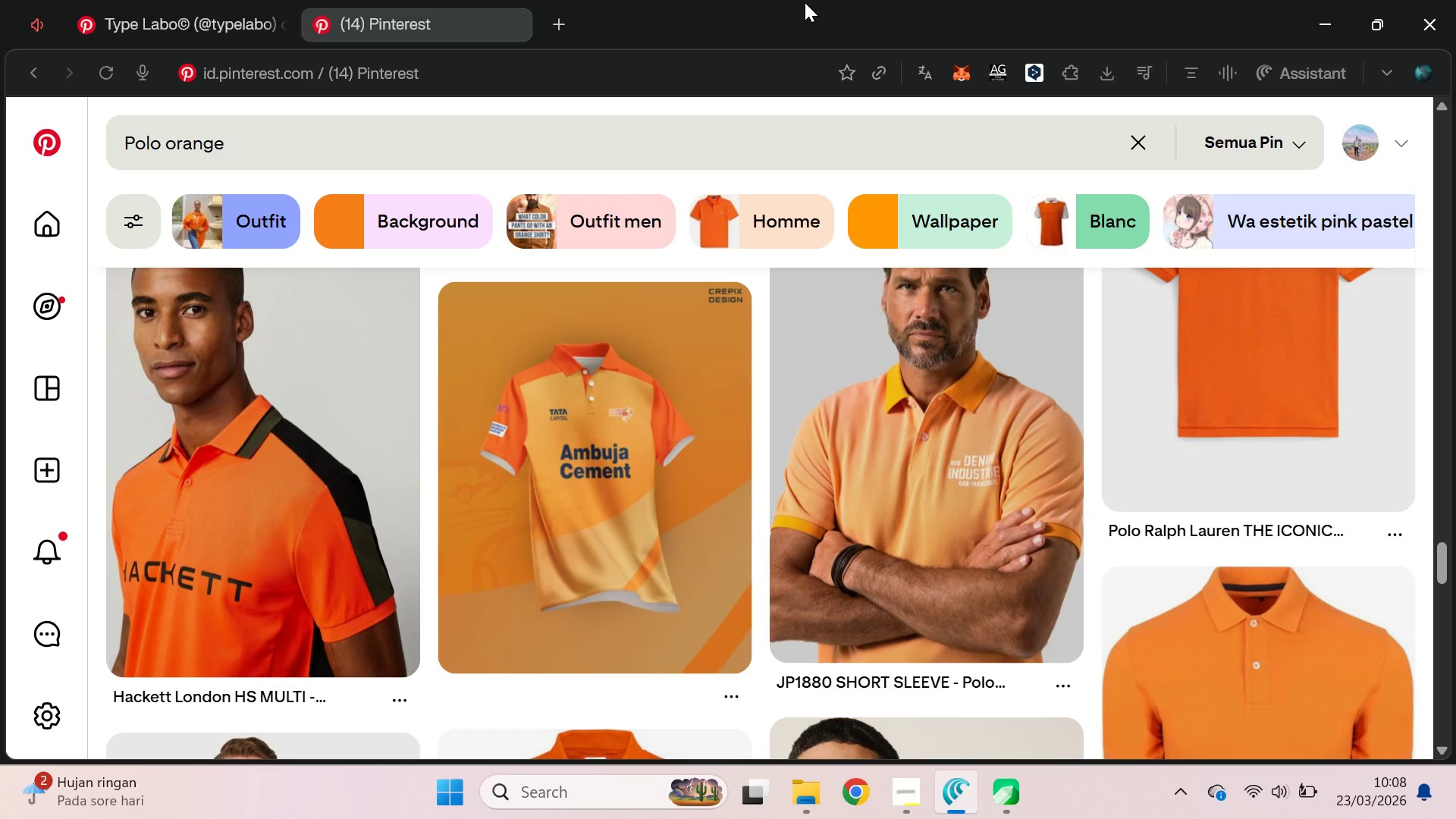 
key(VolumeUp)
 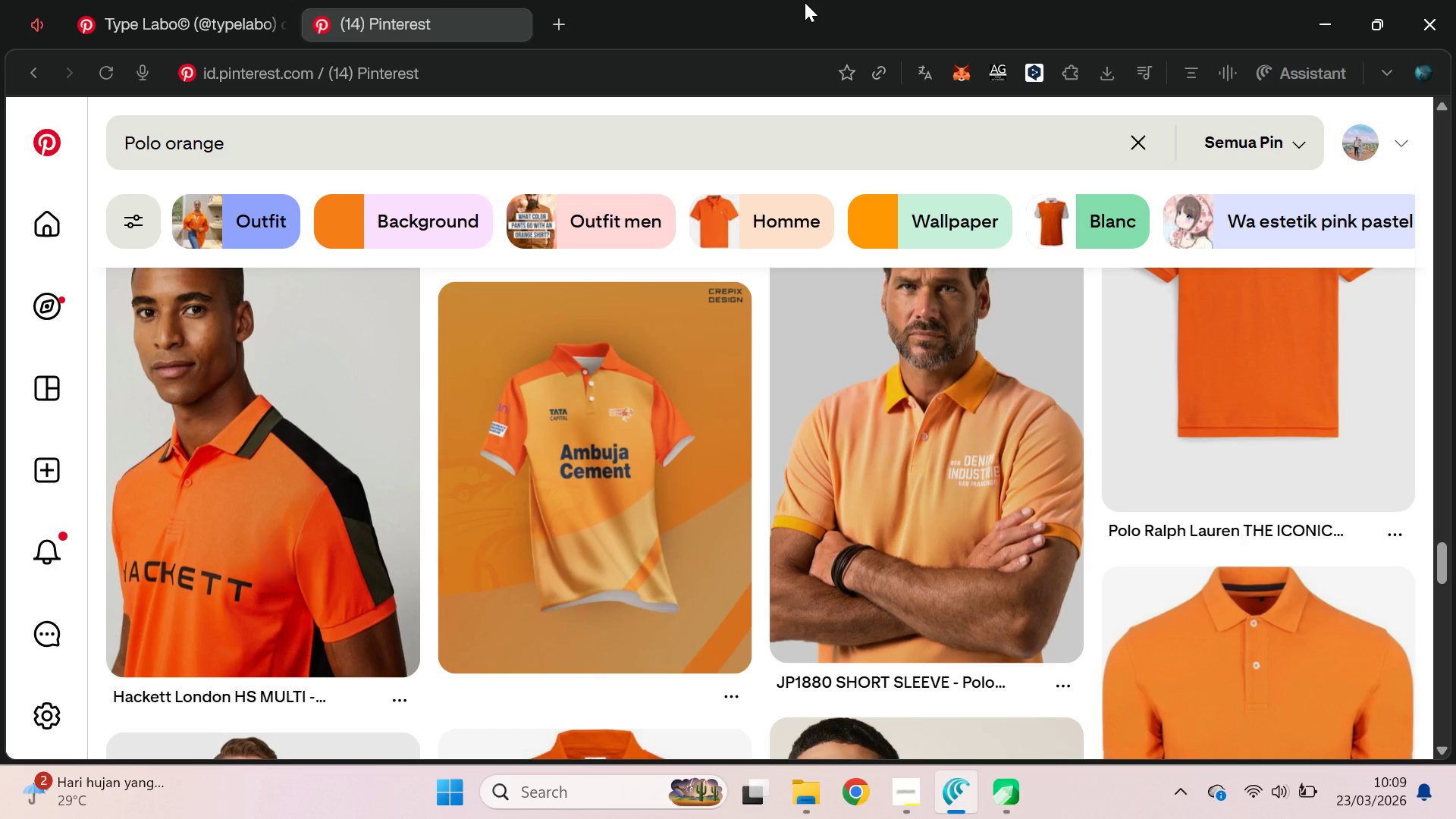 
wait(54.33)
 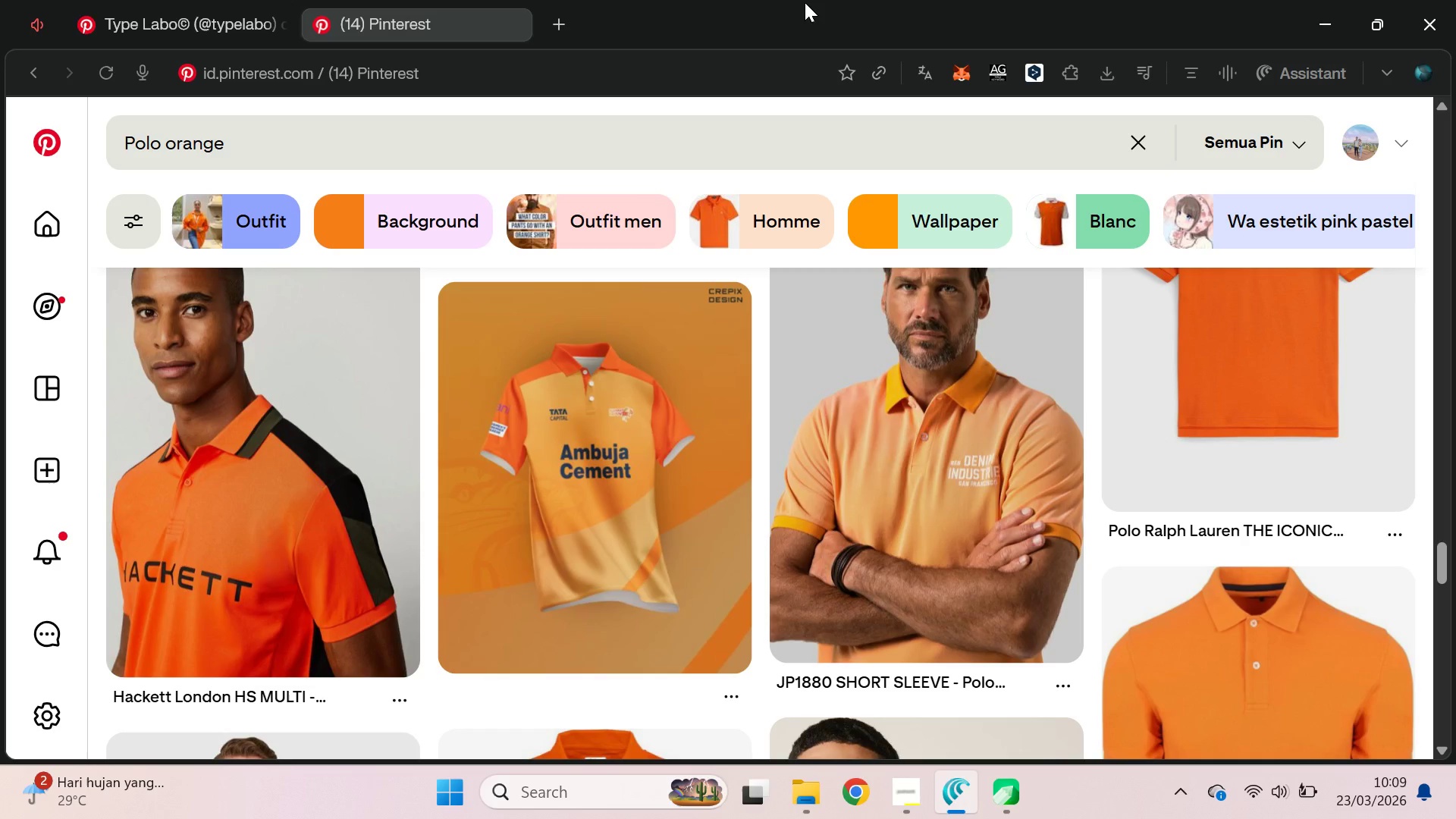 
scroll: coordinate [582, 341], scroll_direction: down, amount: 14.0
 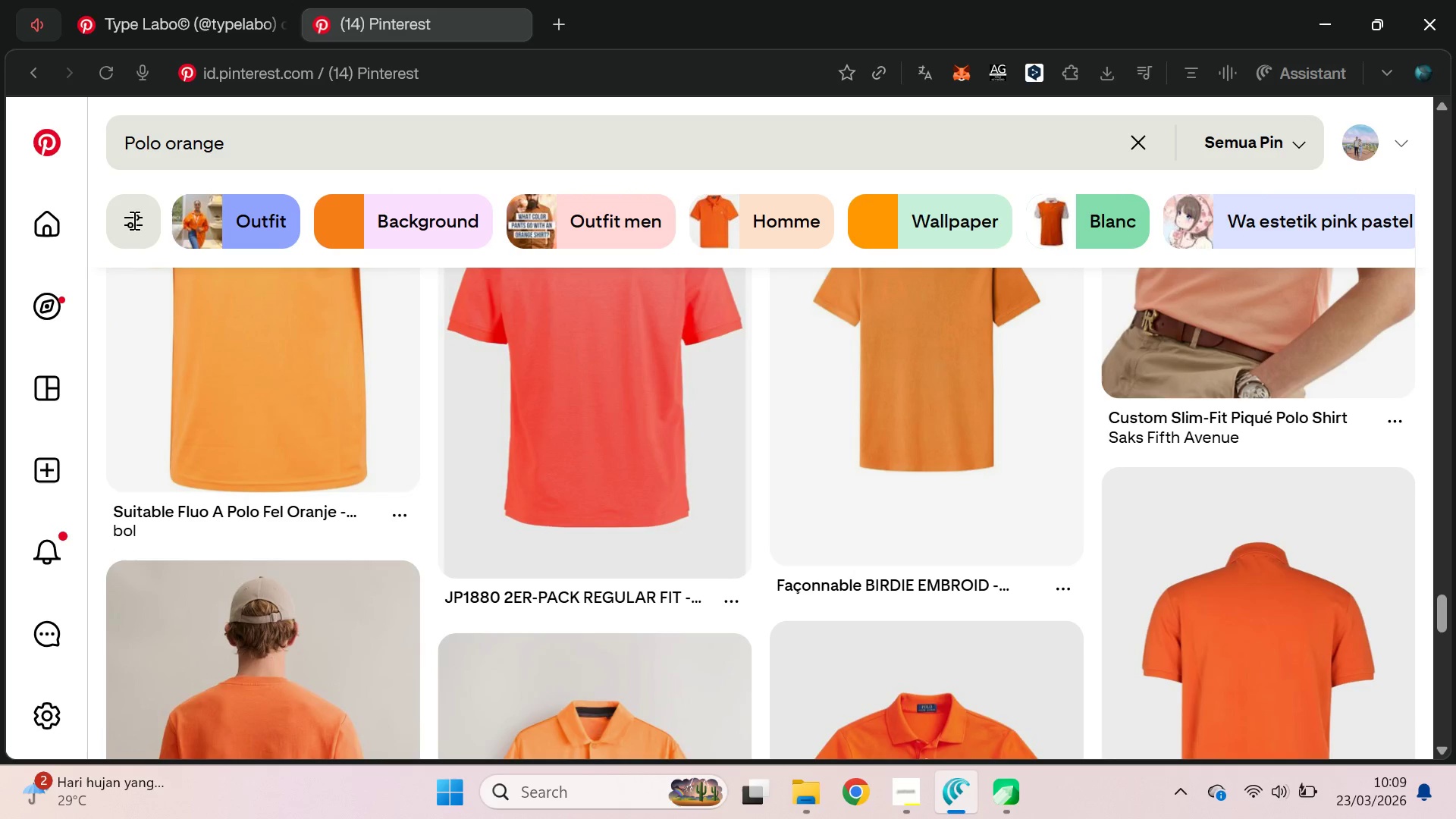 
left_click([37, 28])
 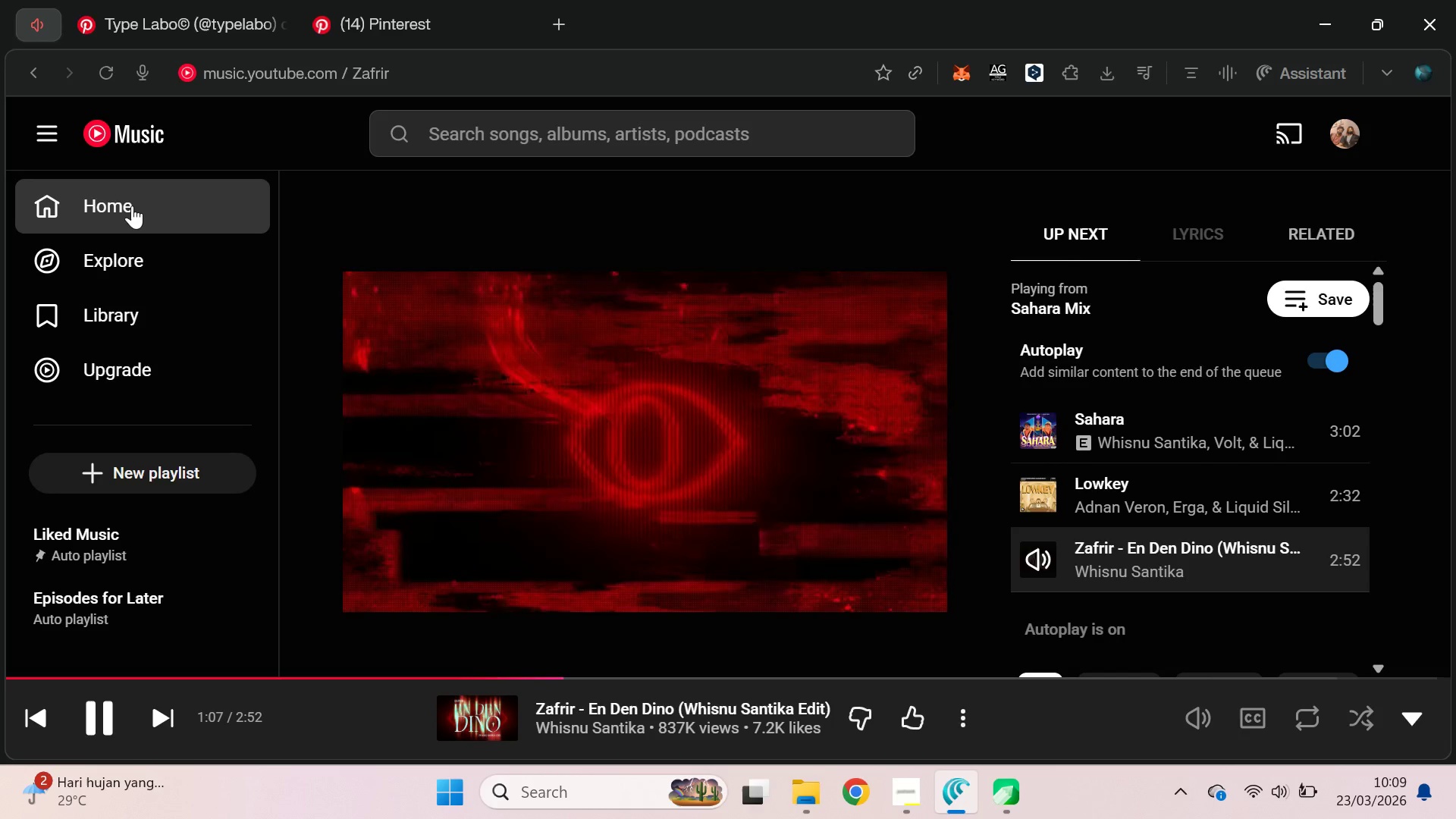 
left_click([132, 207])
 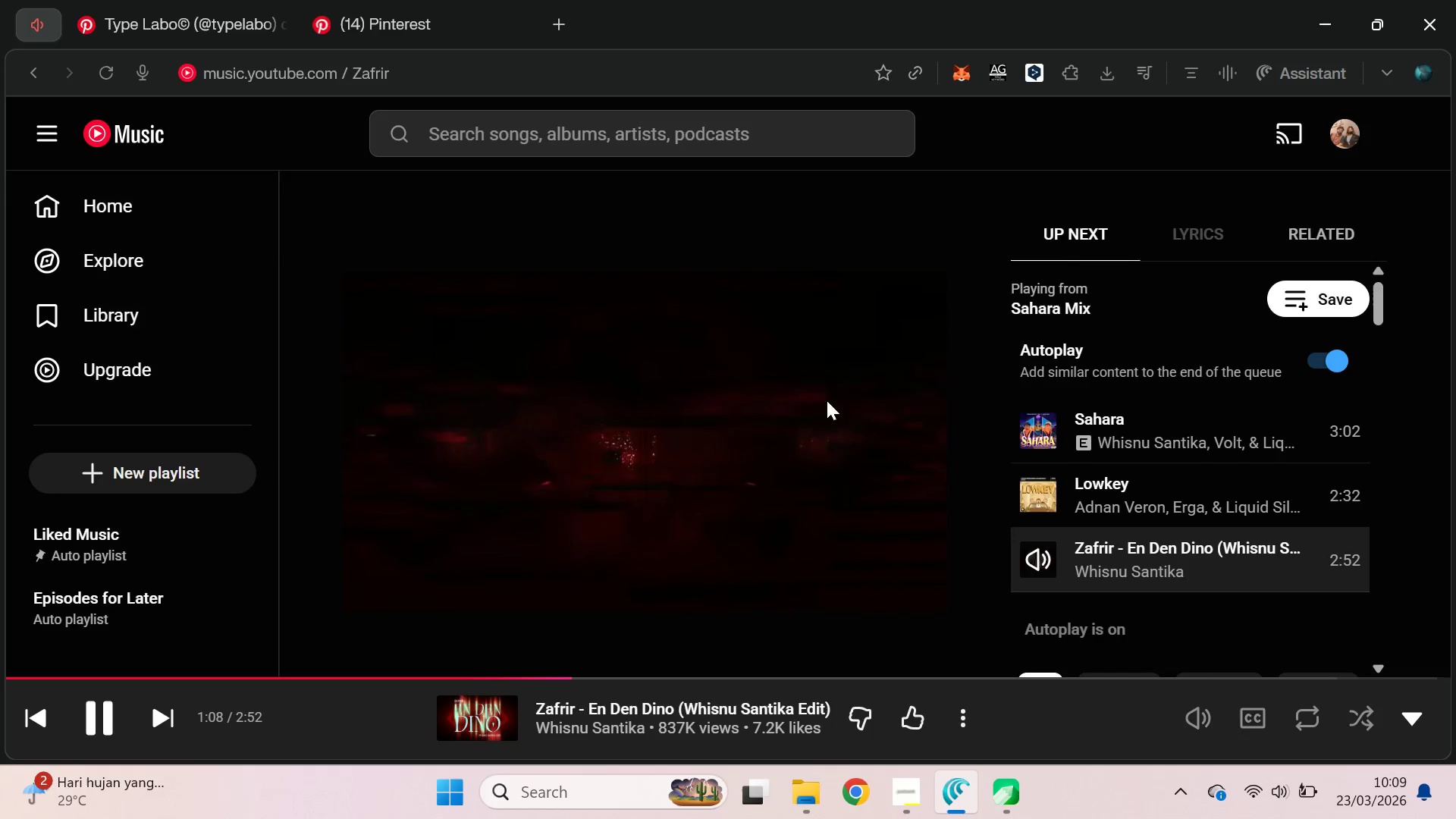 
scroll: coordinate [1111, 548], scroll_direction: down, amount: 1.0
 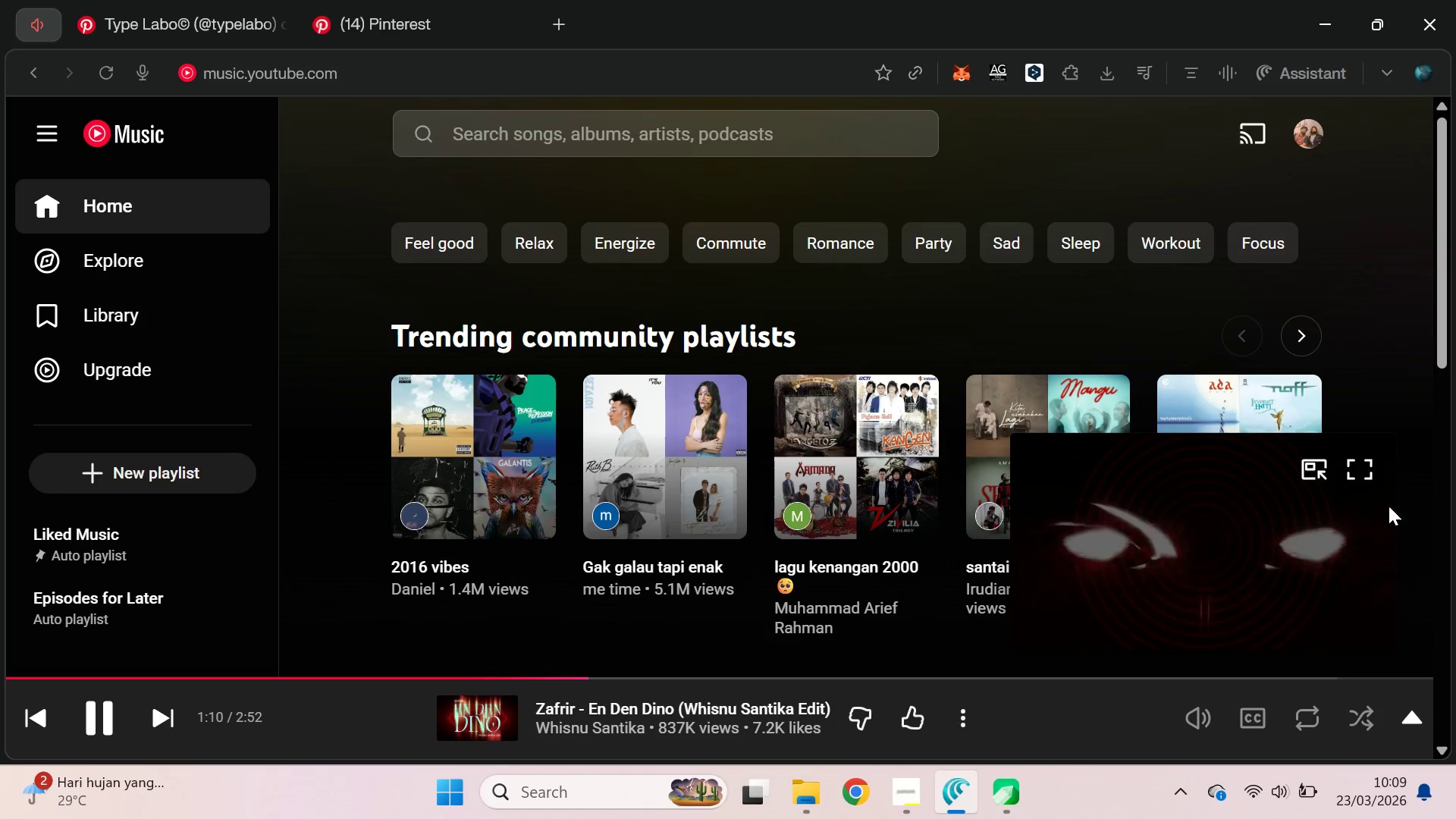 
left_click_drag(start_coordinate=[1442, 260], to_coordinate=[1437, 555])
 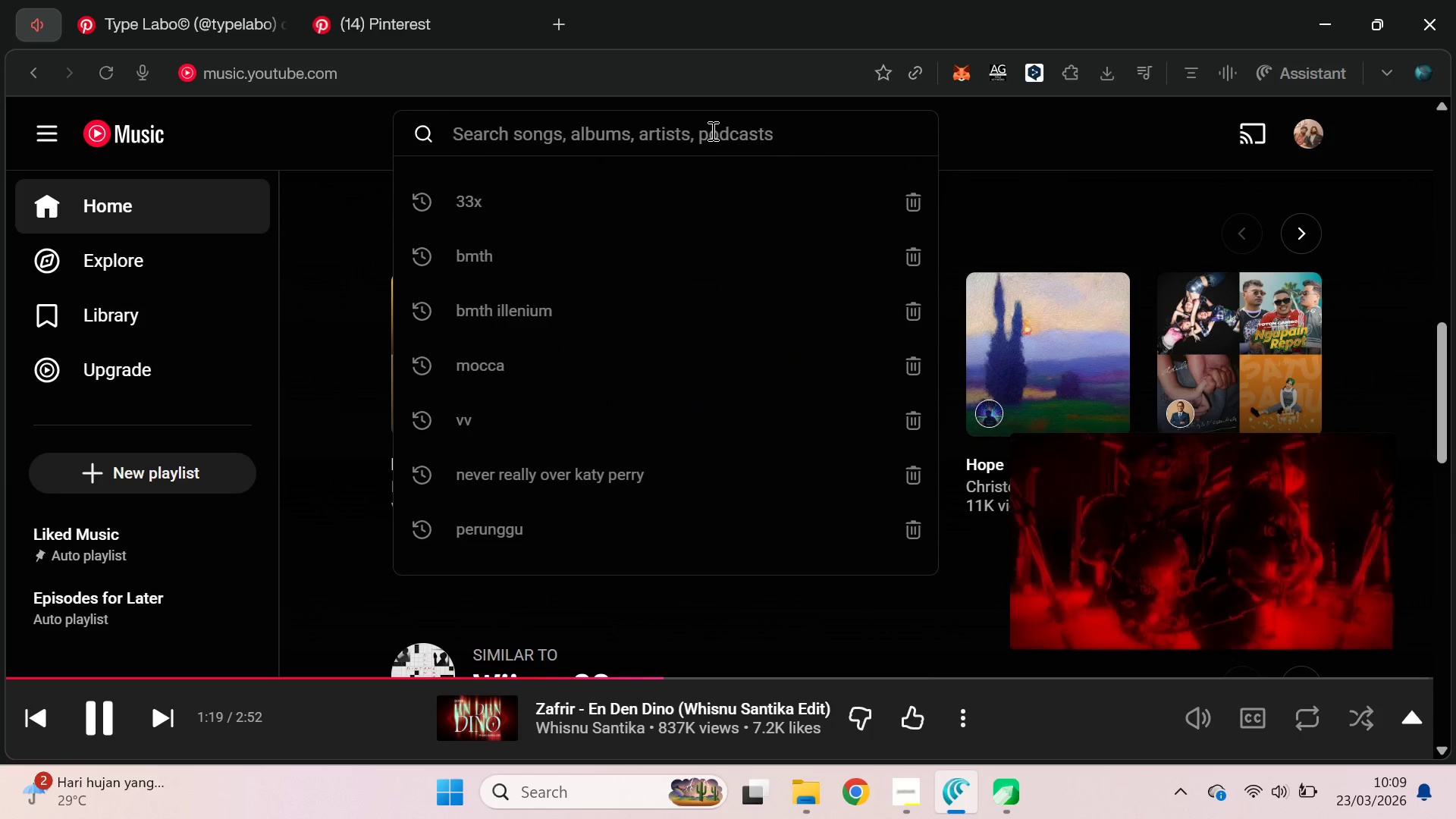 
type(naid)
 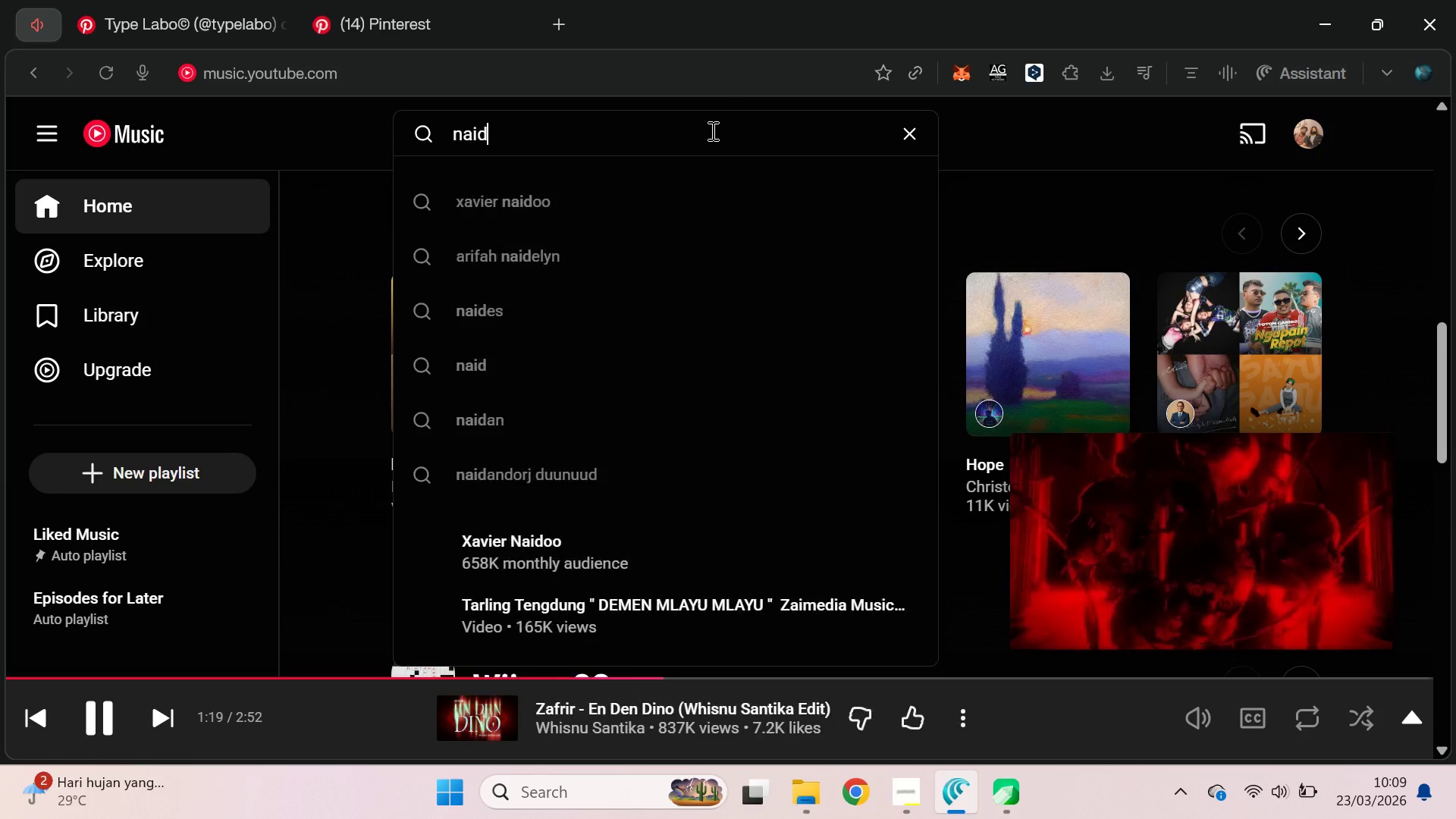 
key(Enter)
 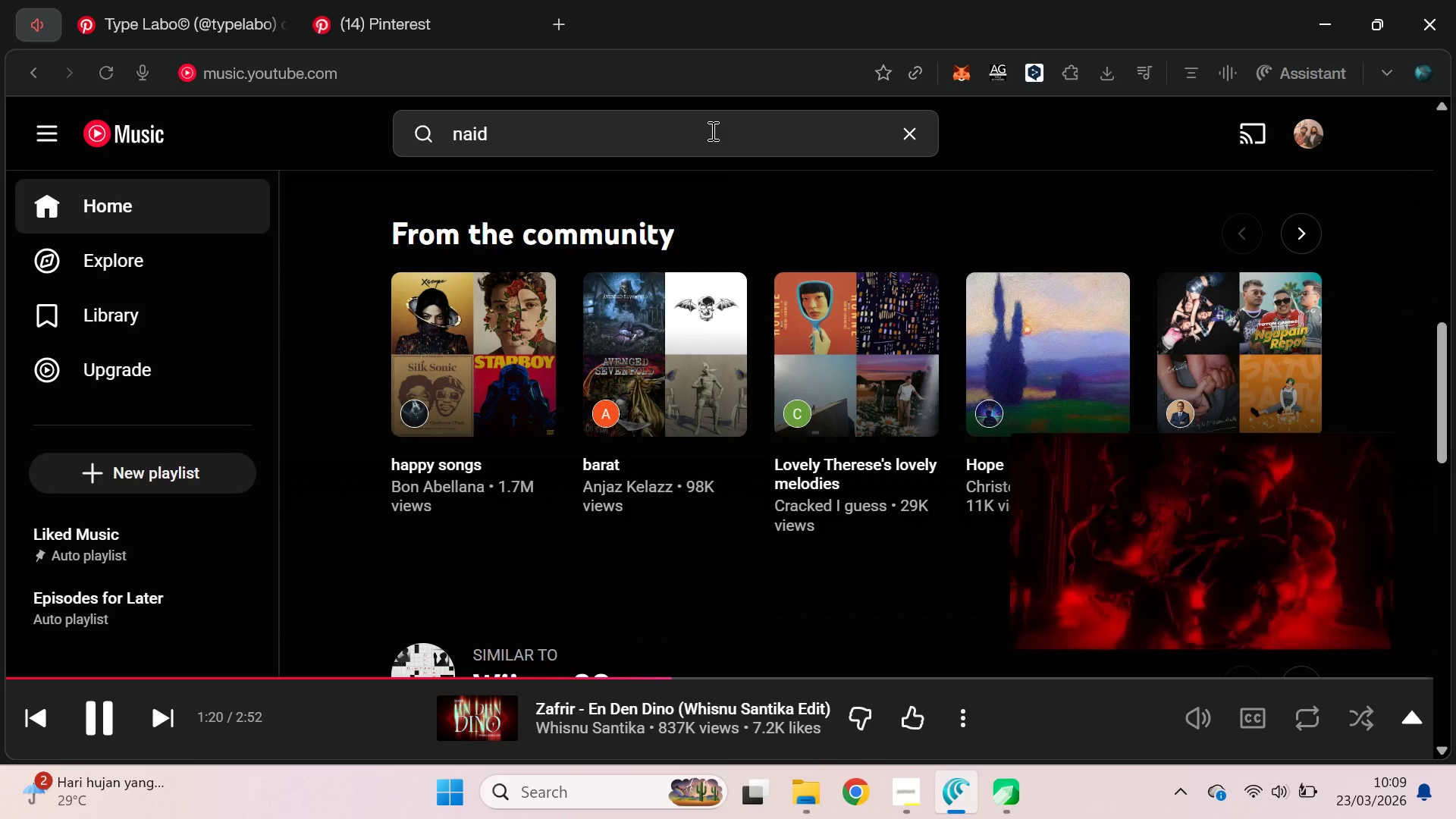 
left_click([711, 130])
 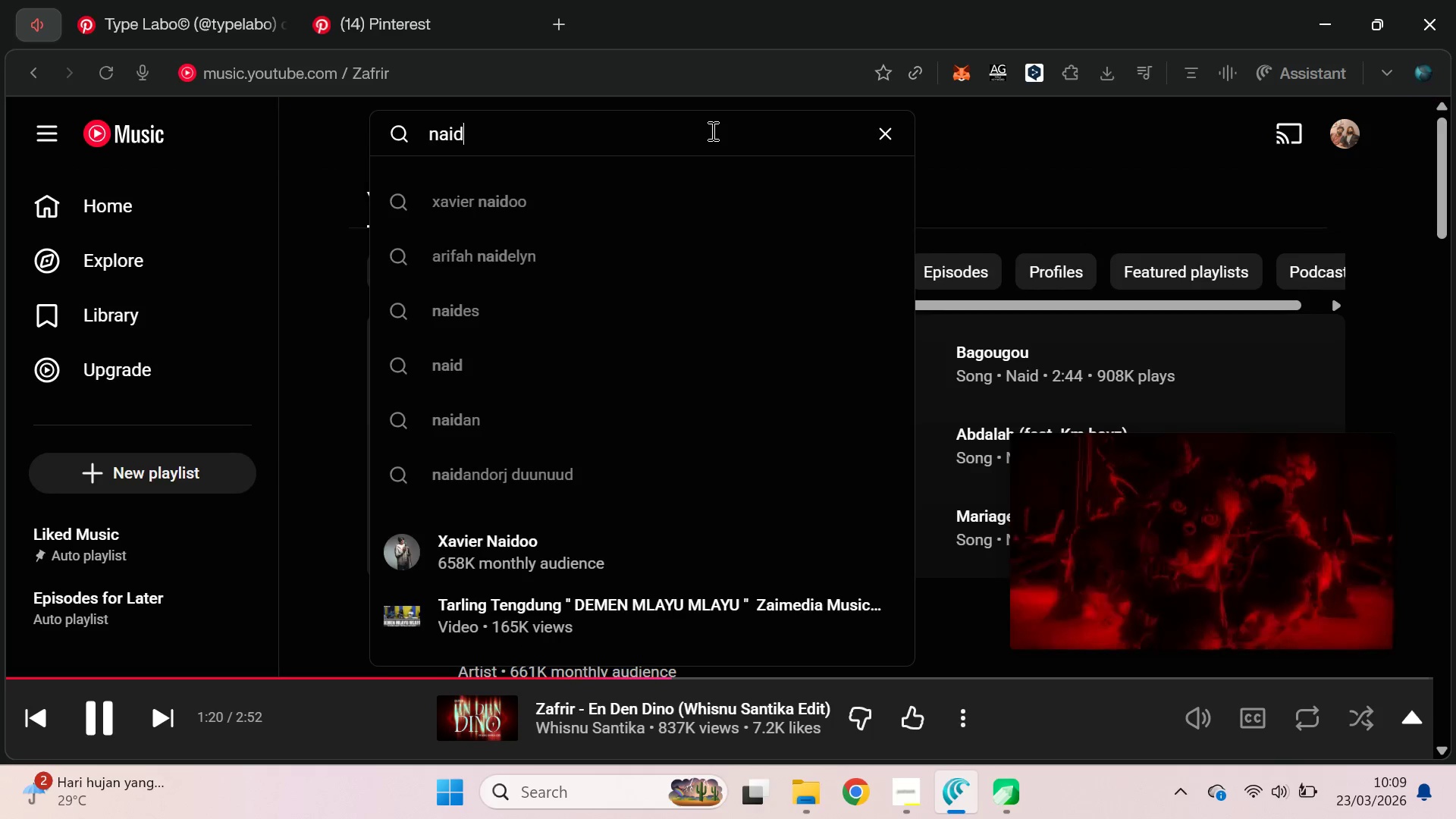 
key(Backspace)
 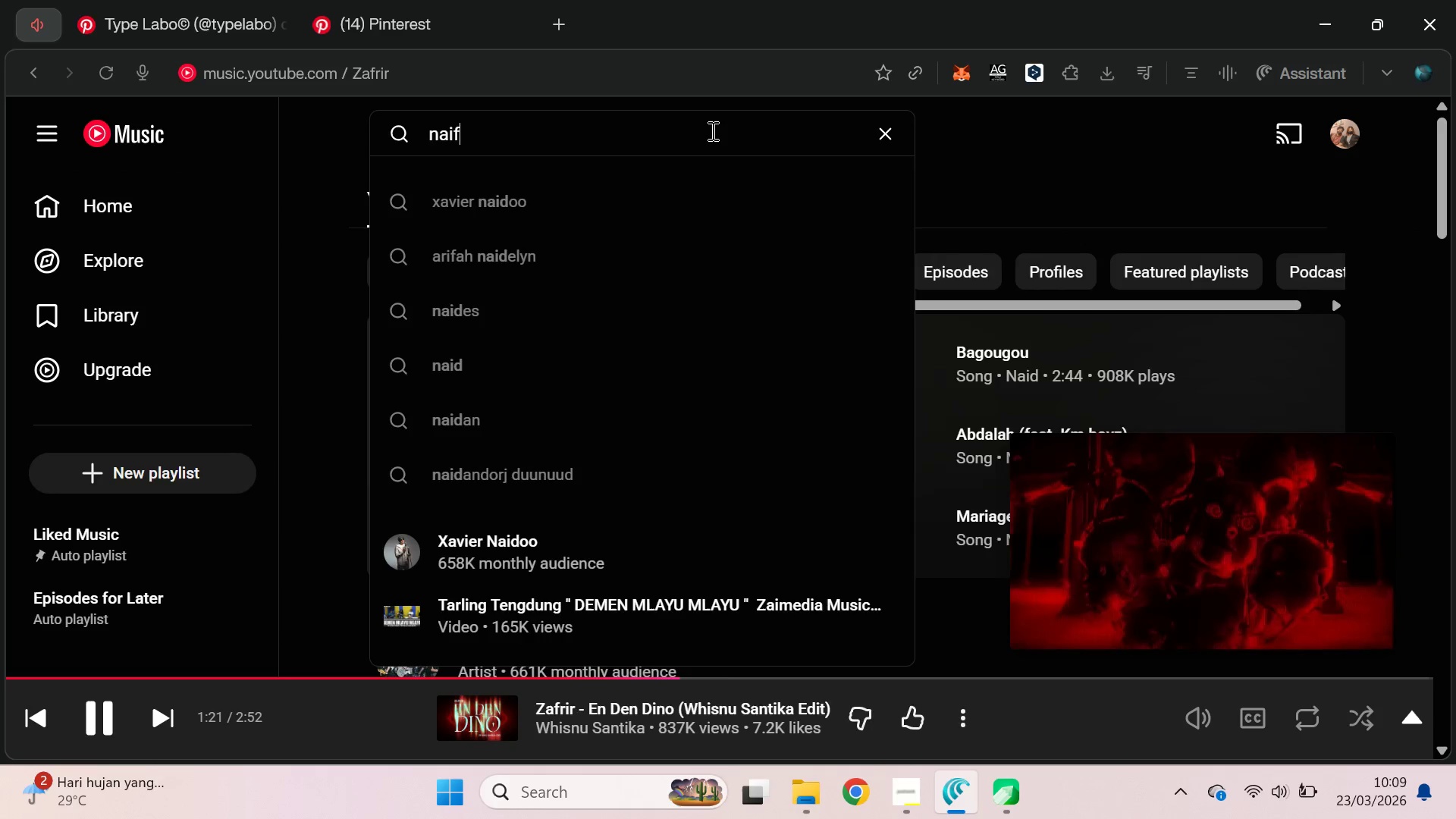 
key(F)
 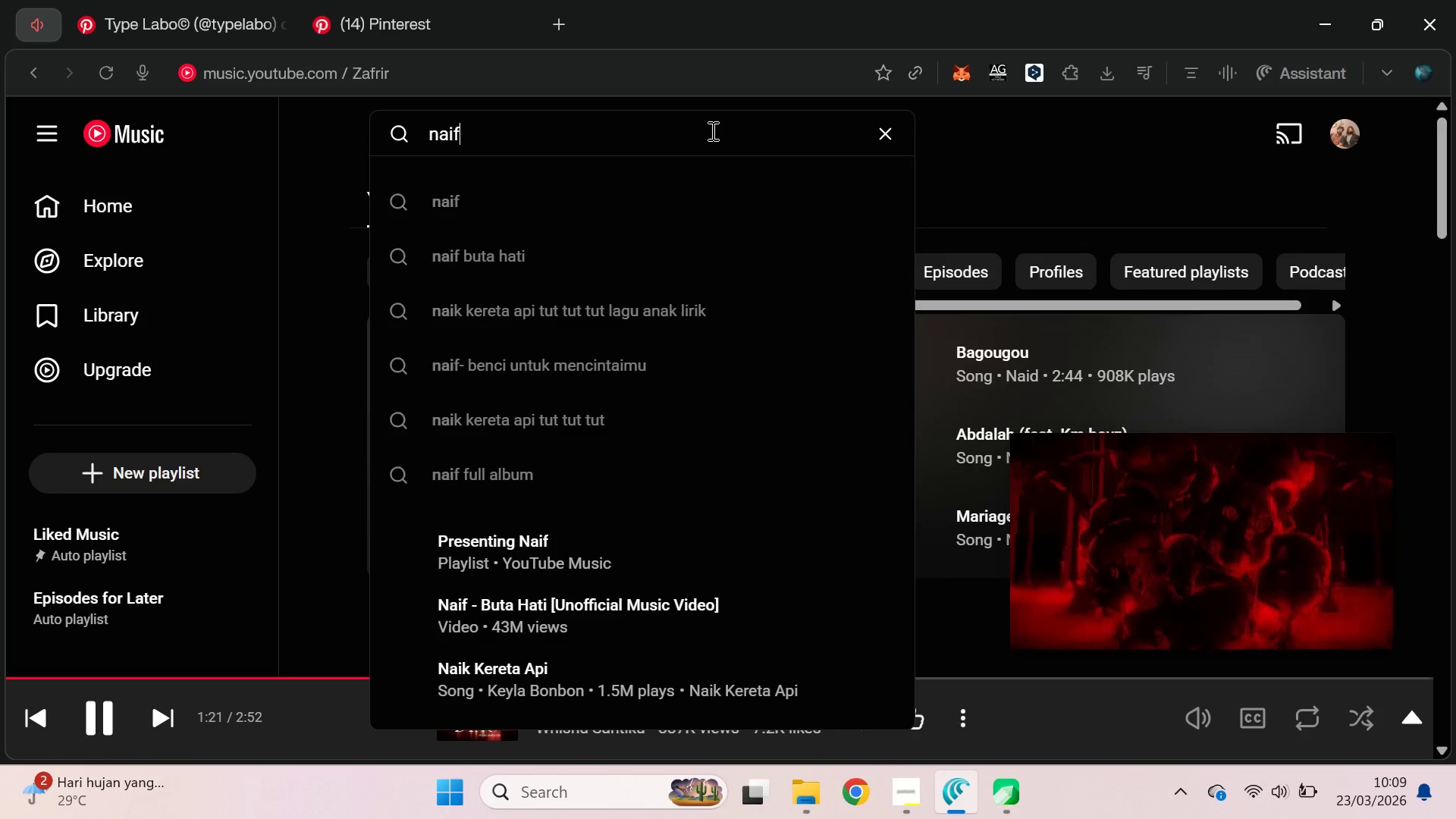 
key(Enter)
 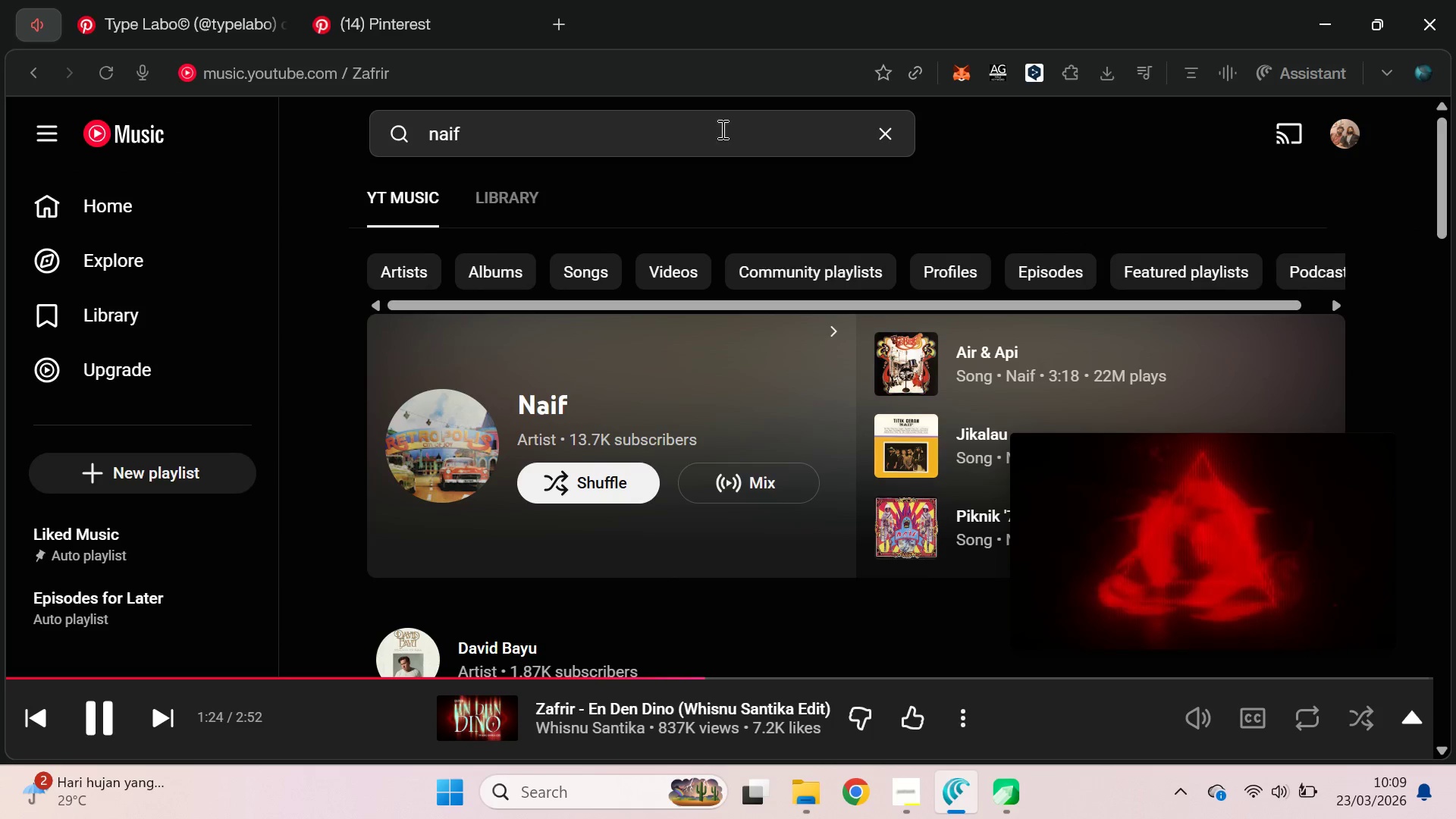 
left_click_drag(start_coordinate=[1442, 199], to_coordinate=[1453, 80])
 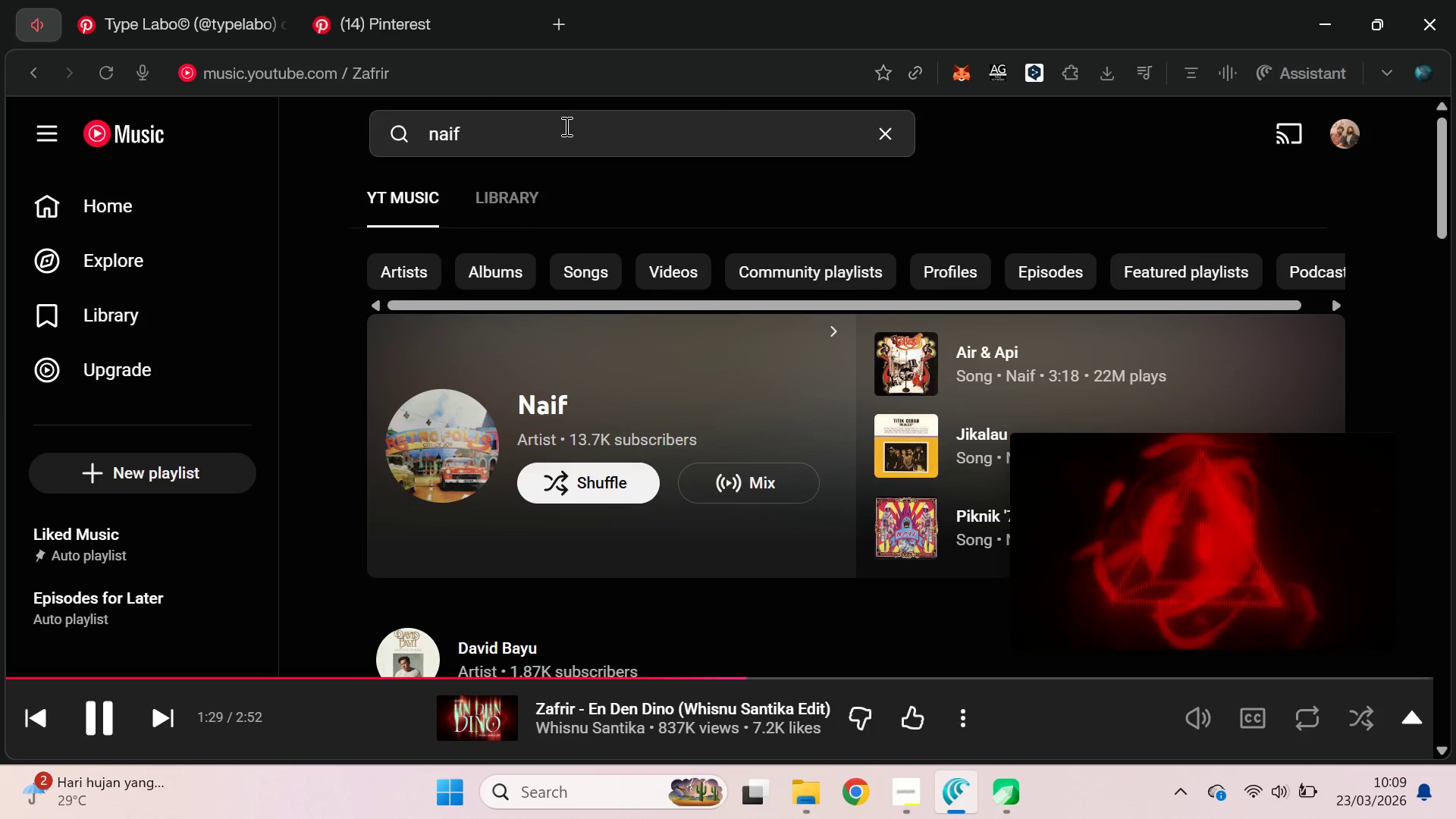 
double_click([574, 137])
 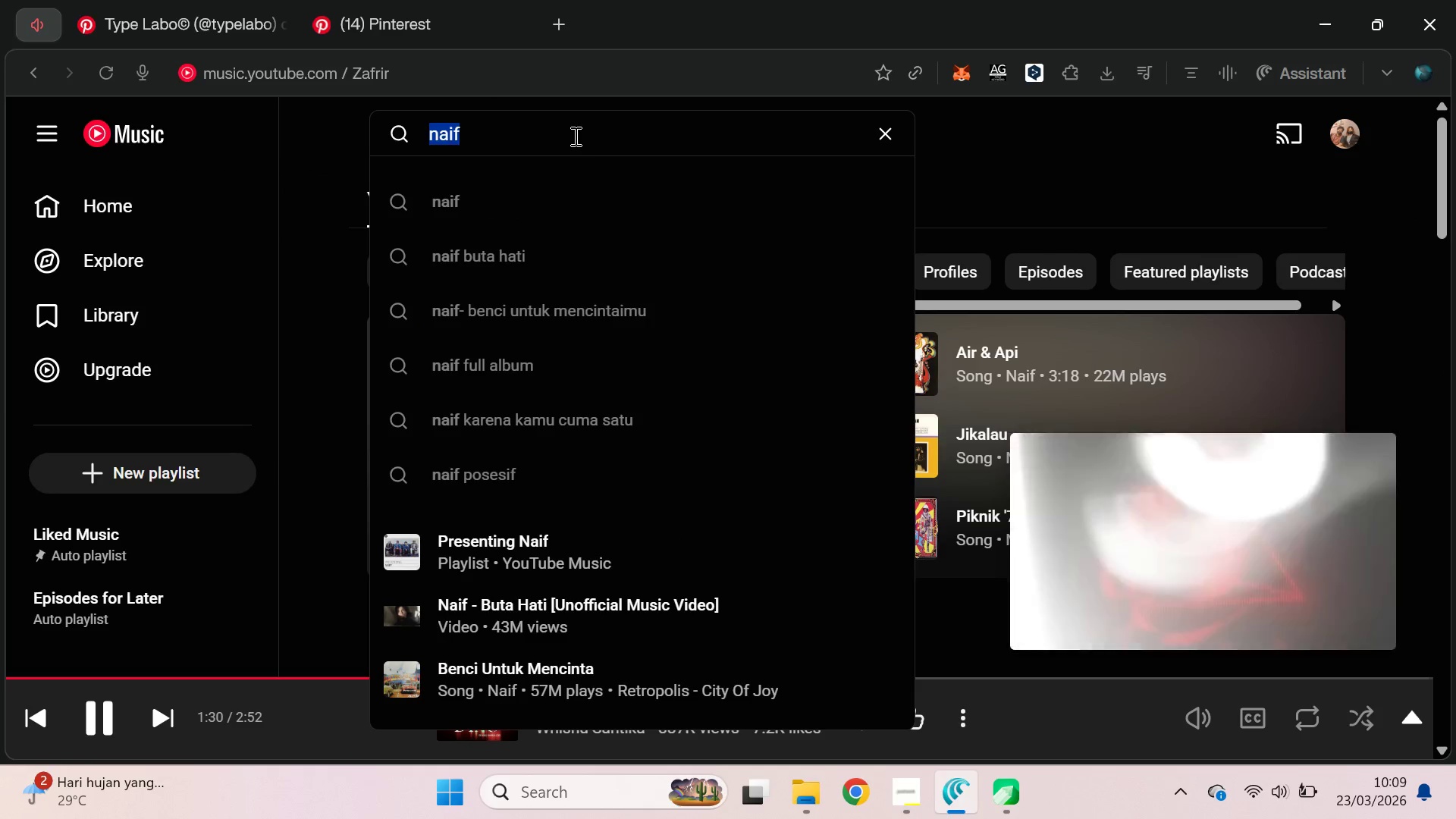 
type(david bay)
key(Backspace)
type(yu)
 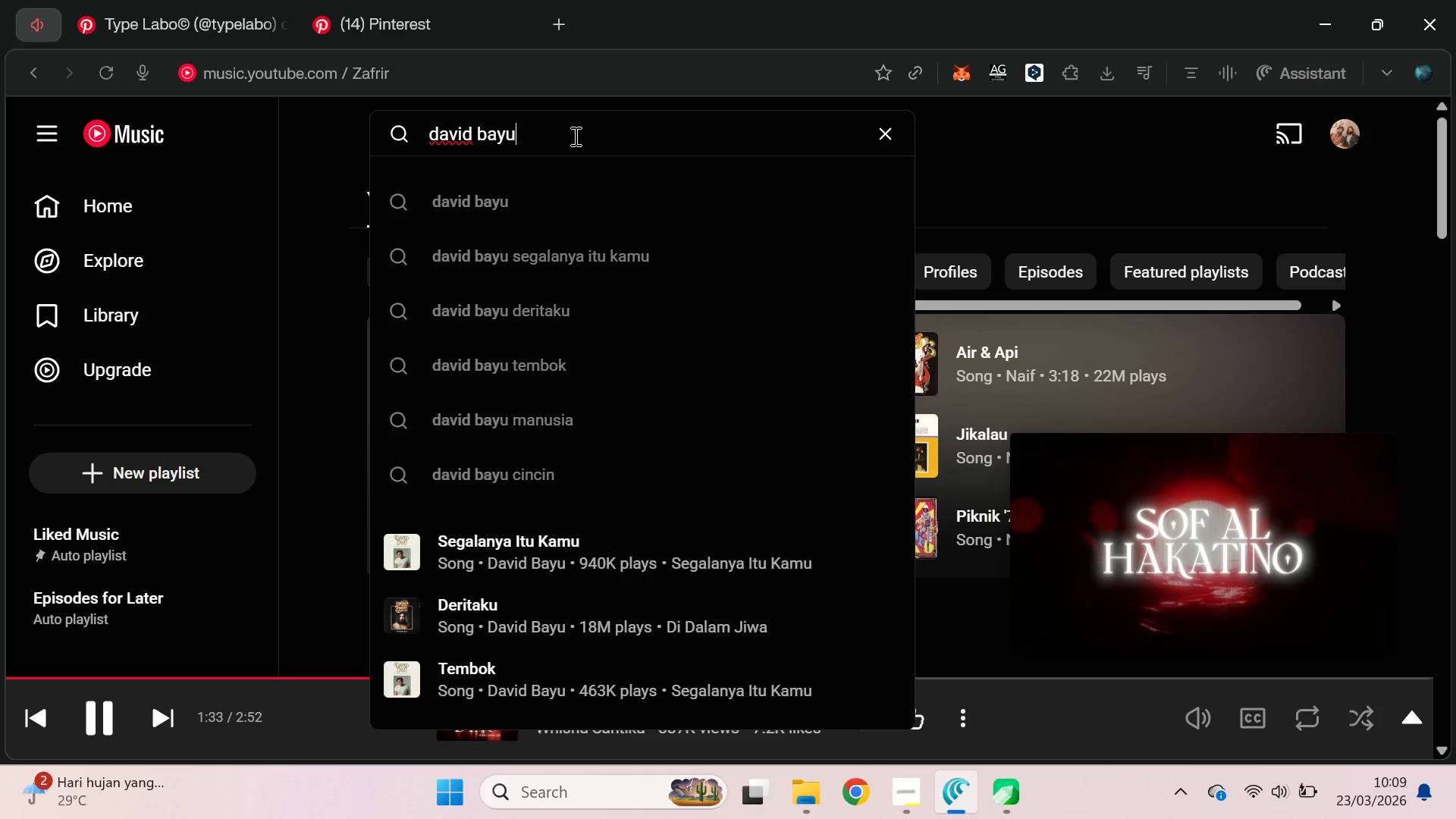 
key(Enter)
 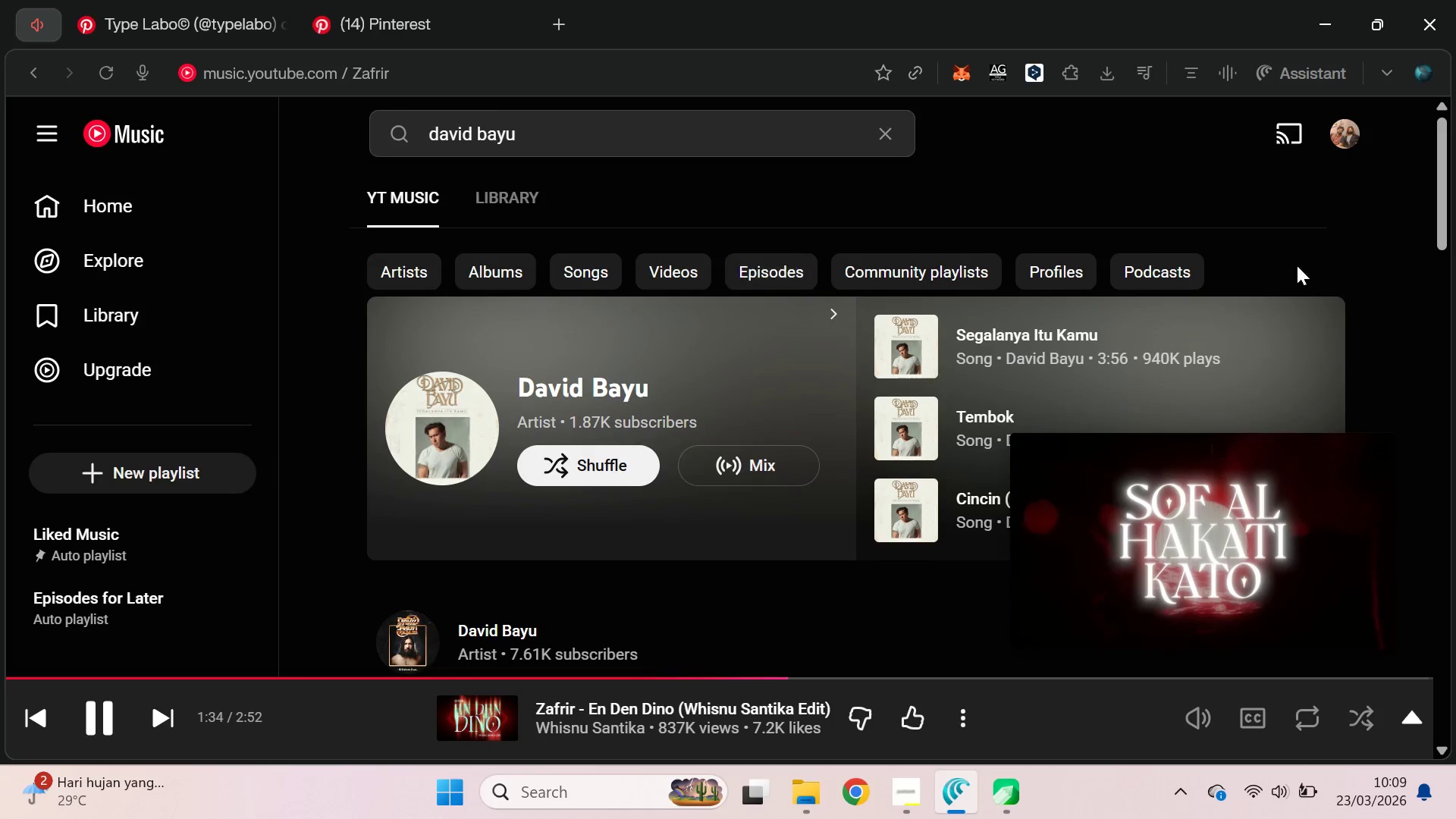 
left_click_drag(start_coordinate=[1438, 203], to_coordinate=[1442, 294])
 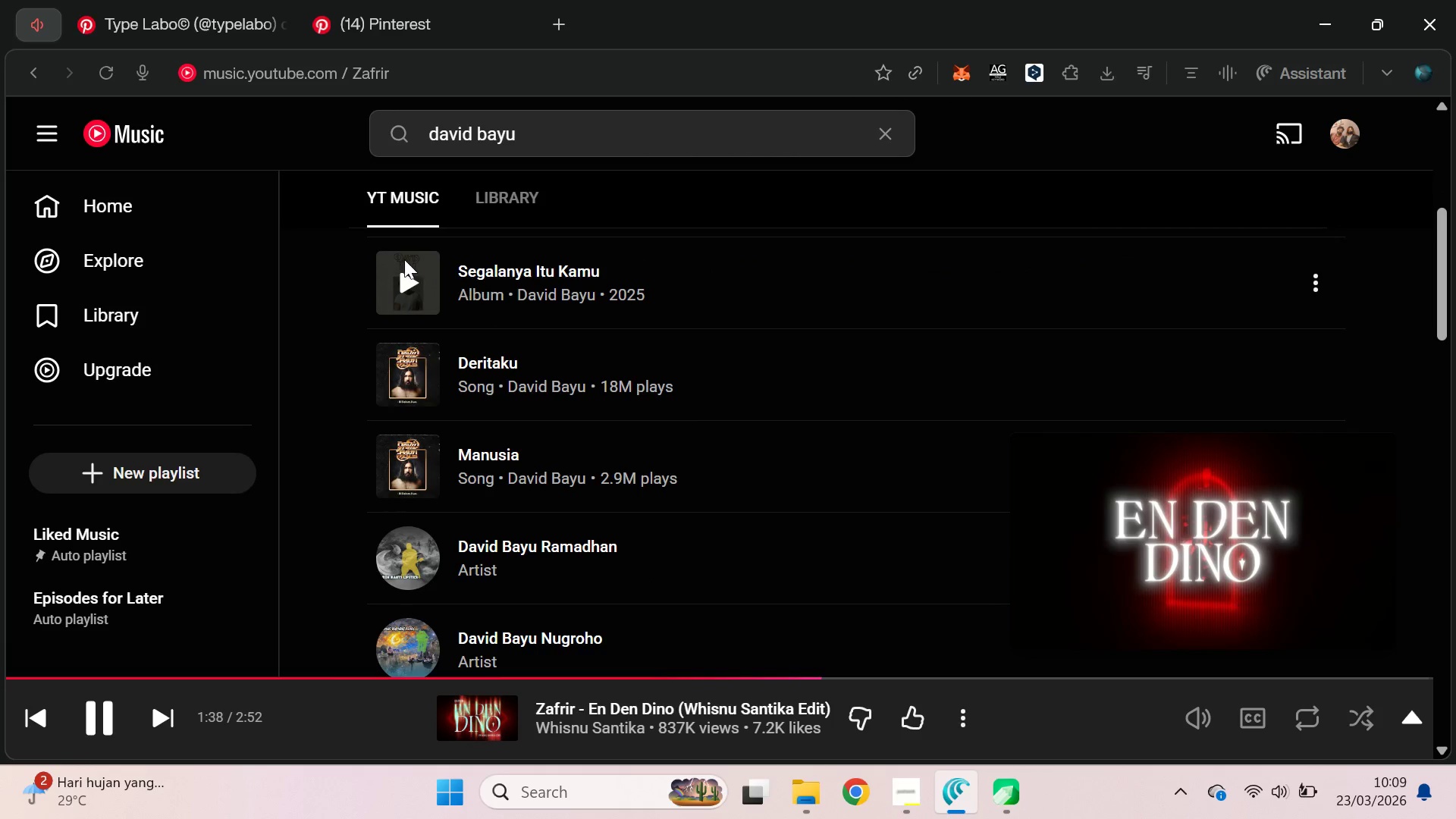 
left_click([402, 277])
 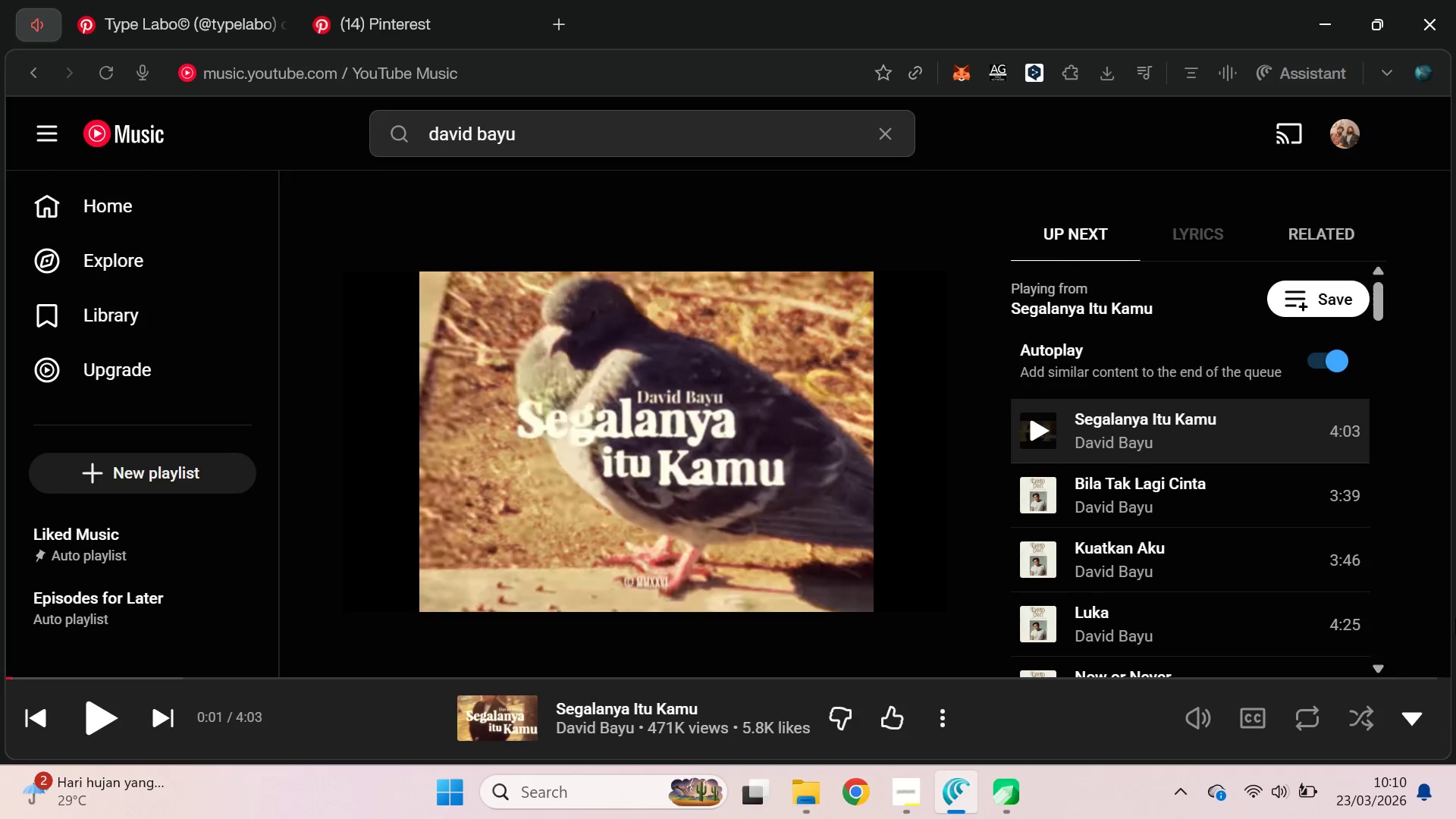 
wait(5.38)
 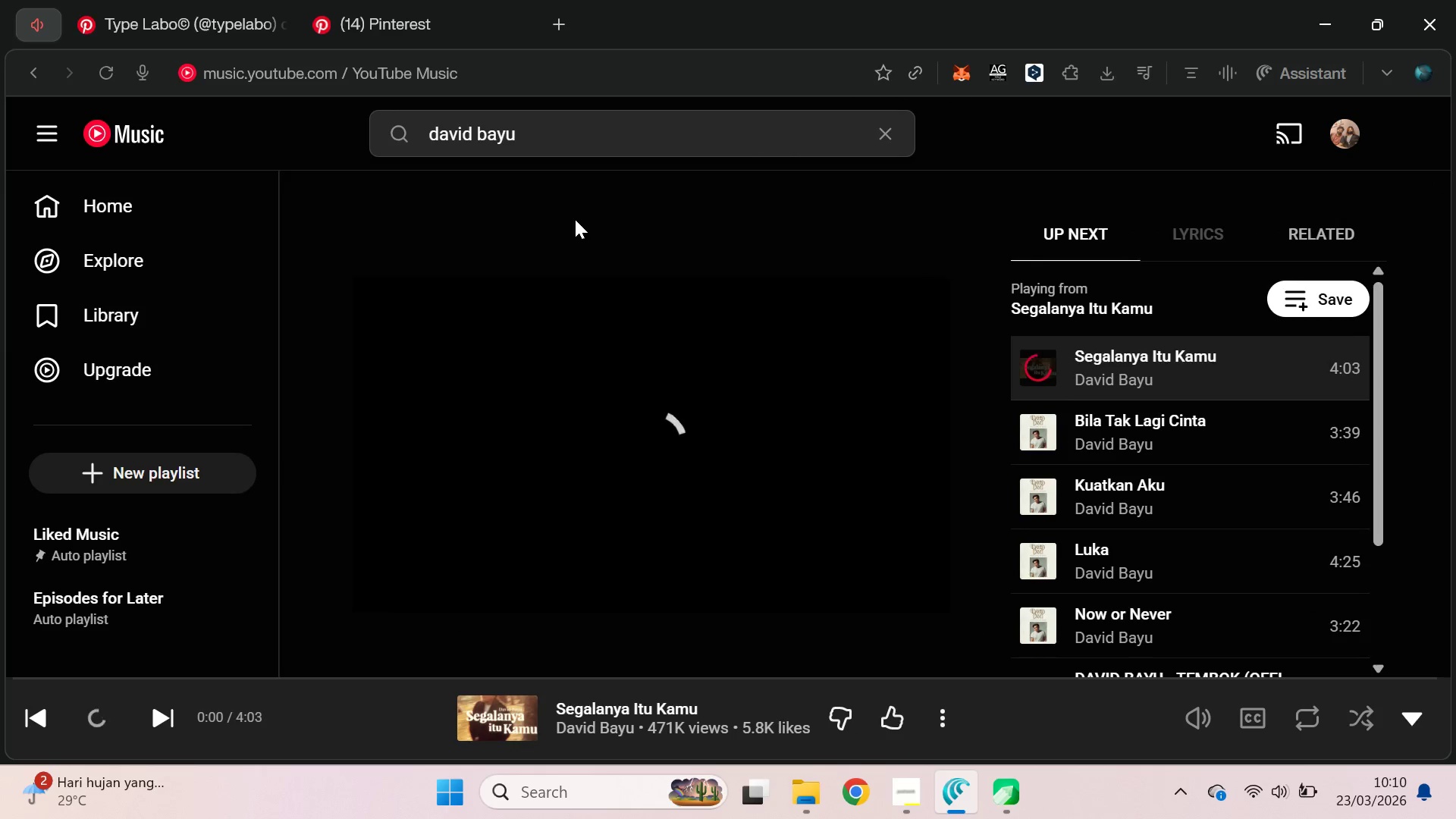 
scroll: coordinate [570, 267], scroll_direction: up, amount: 4.0
 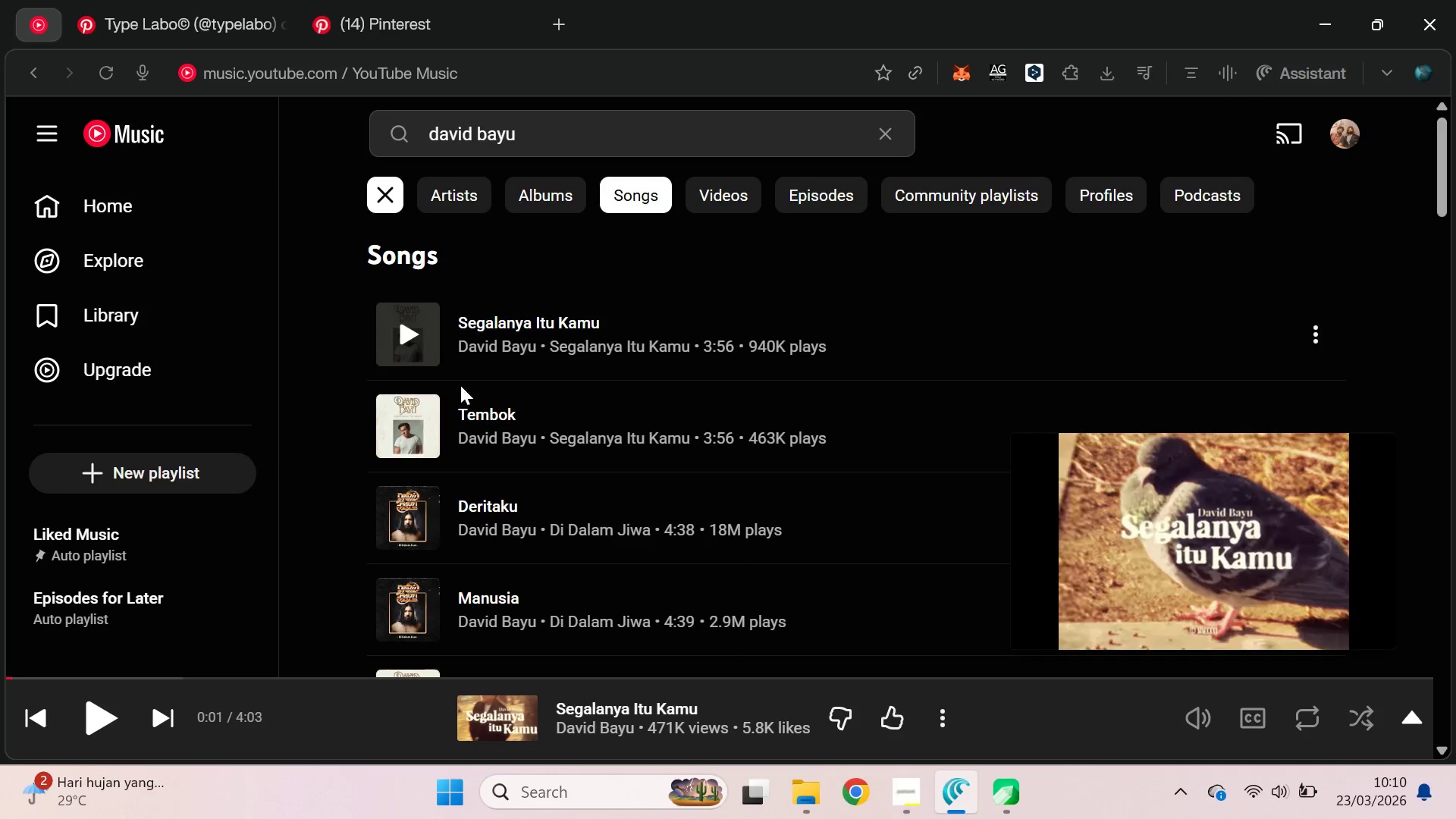 
wait(7.69)
 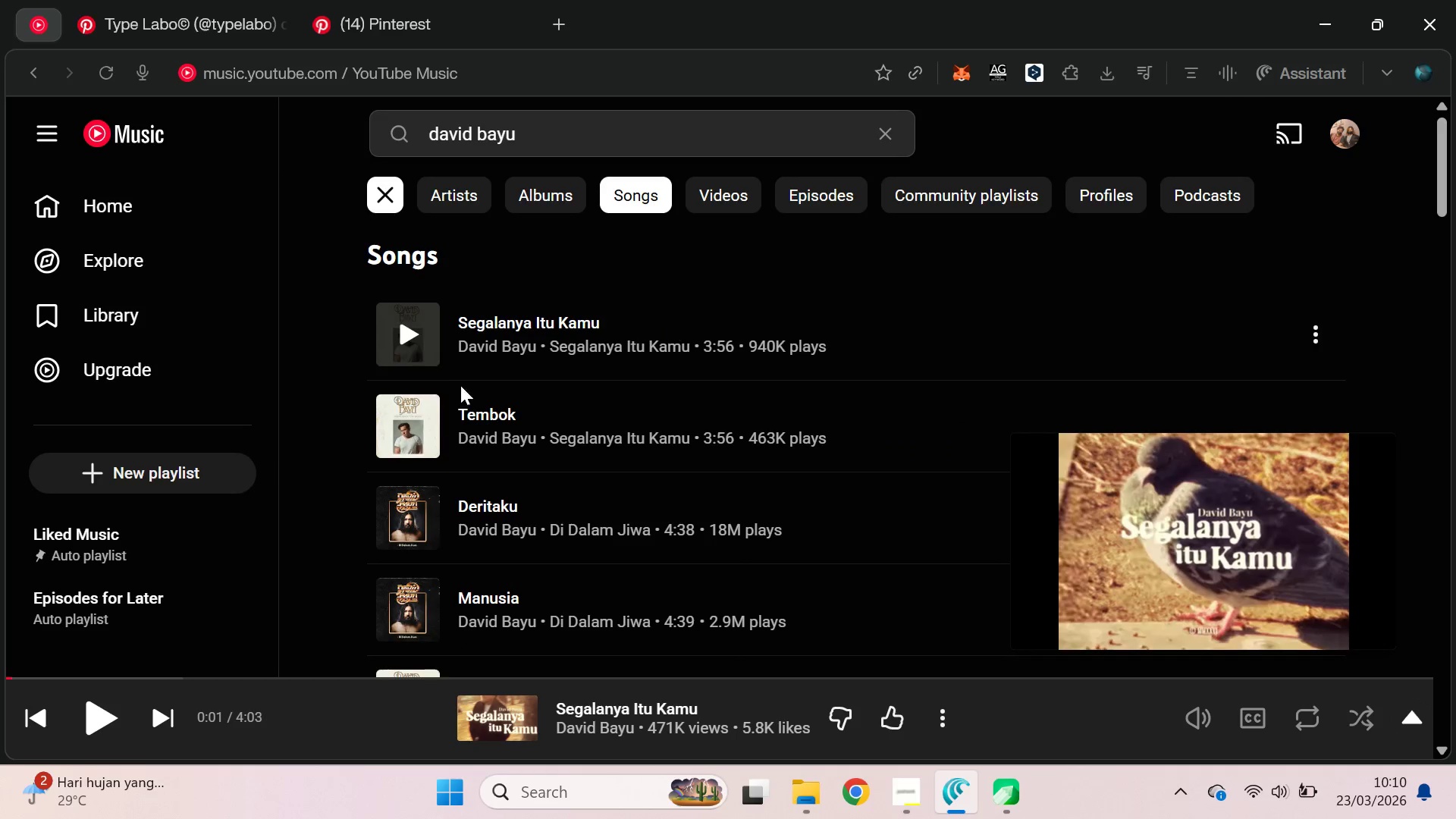 
key(VolumeUp)
 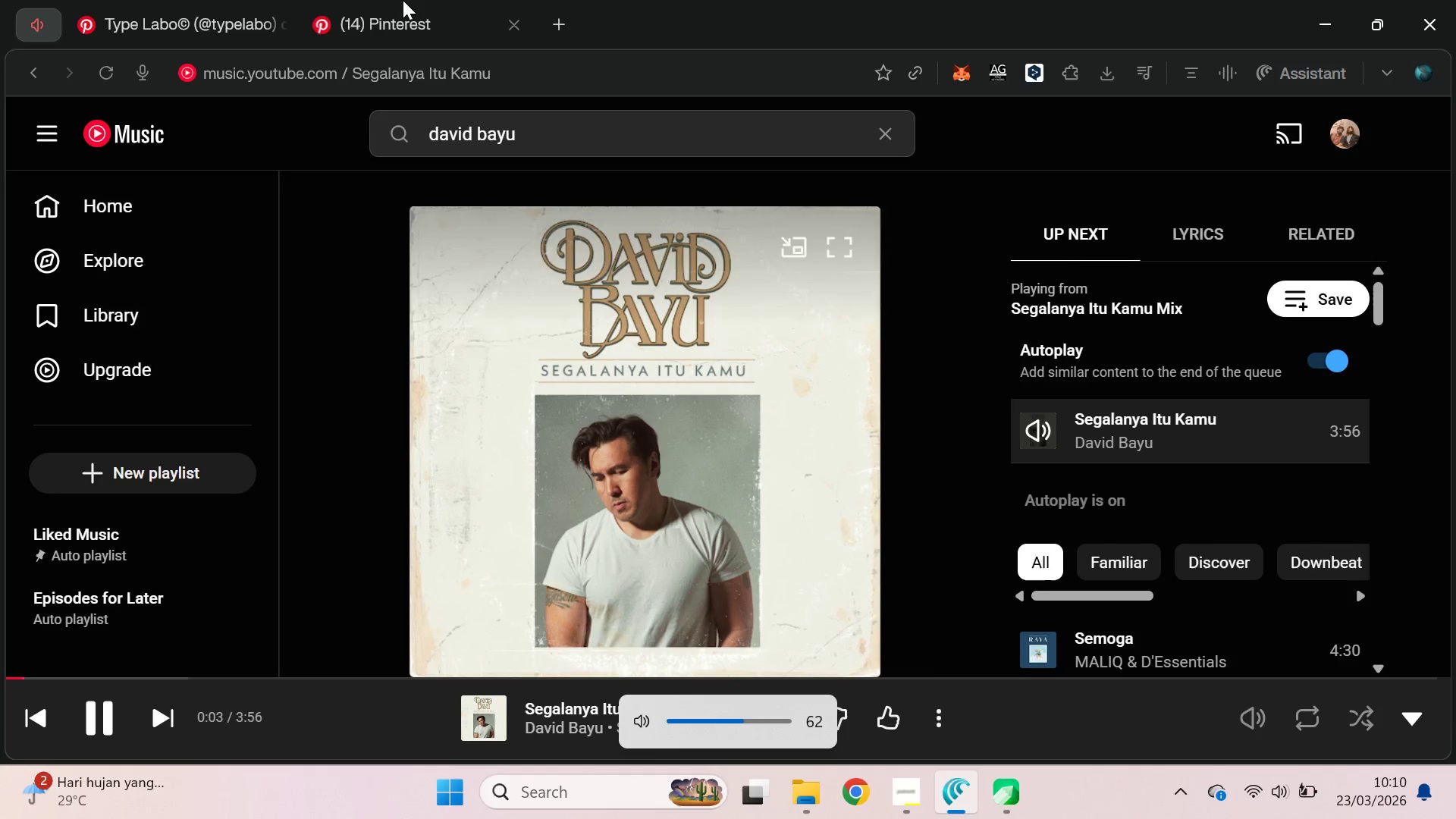 
left_click([403, 0])
 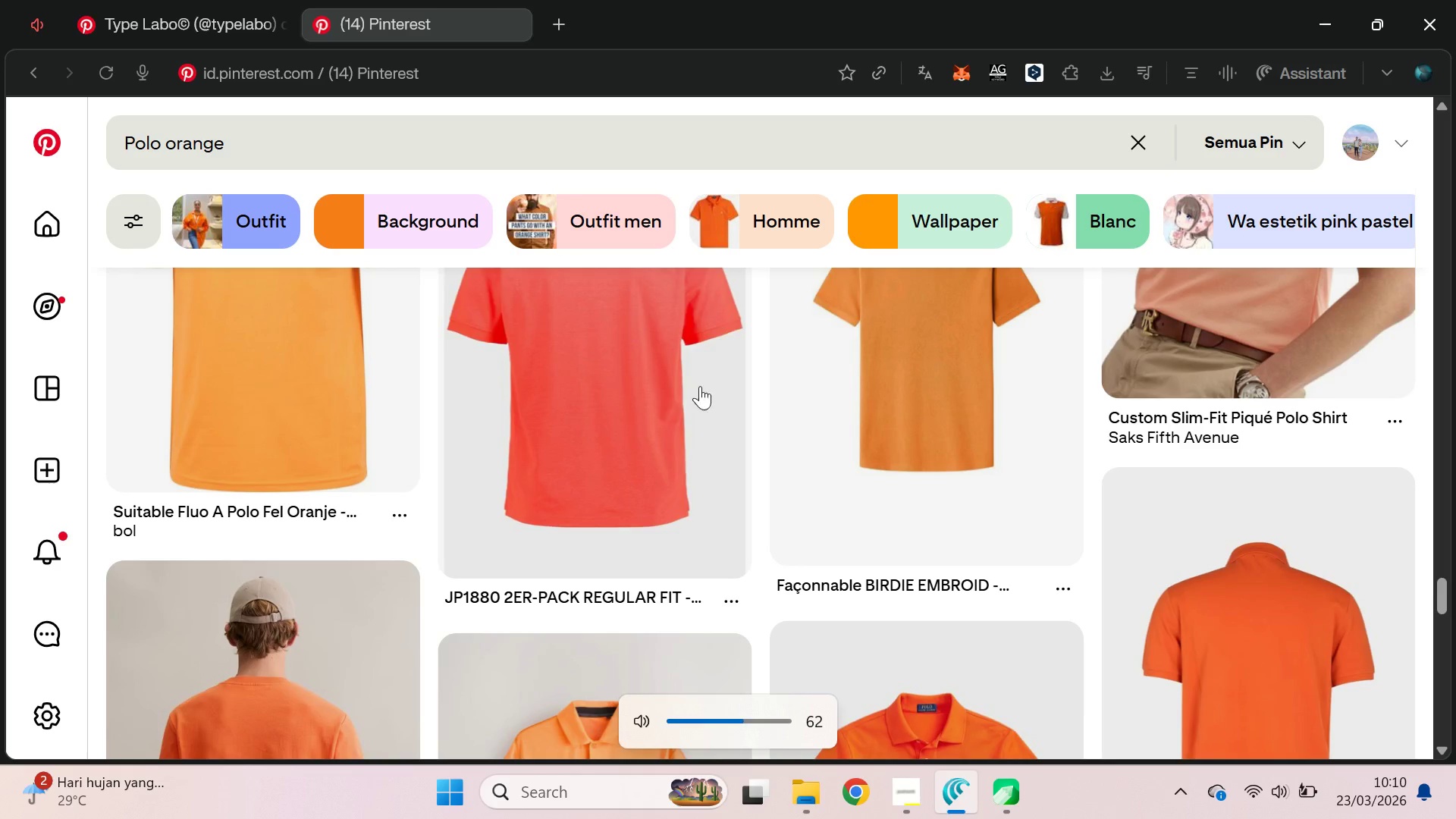 
key(Alt+Tab)
 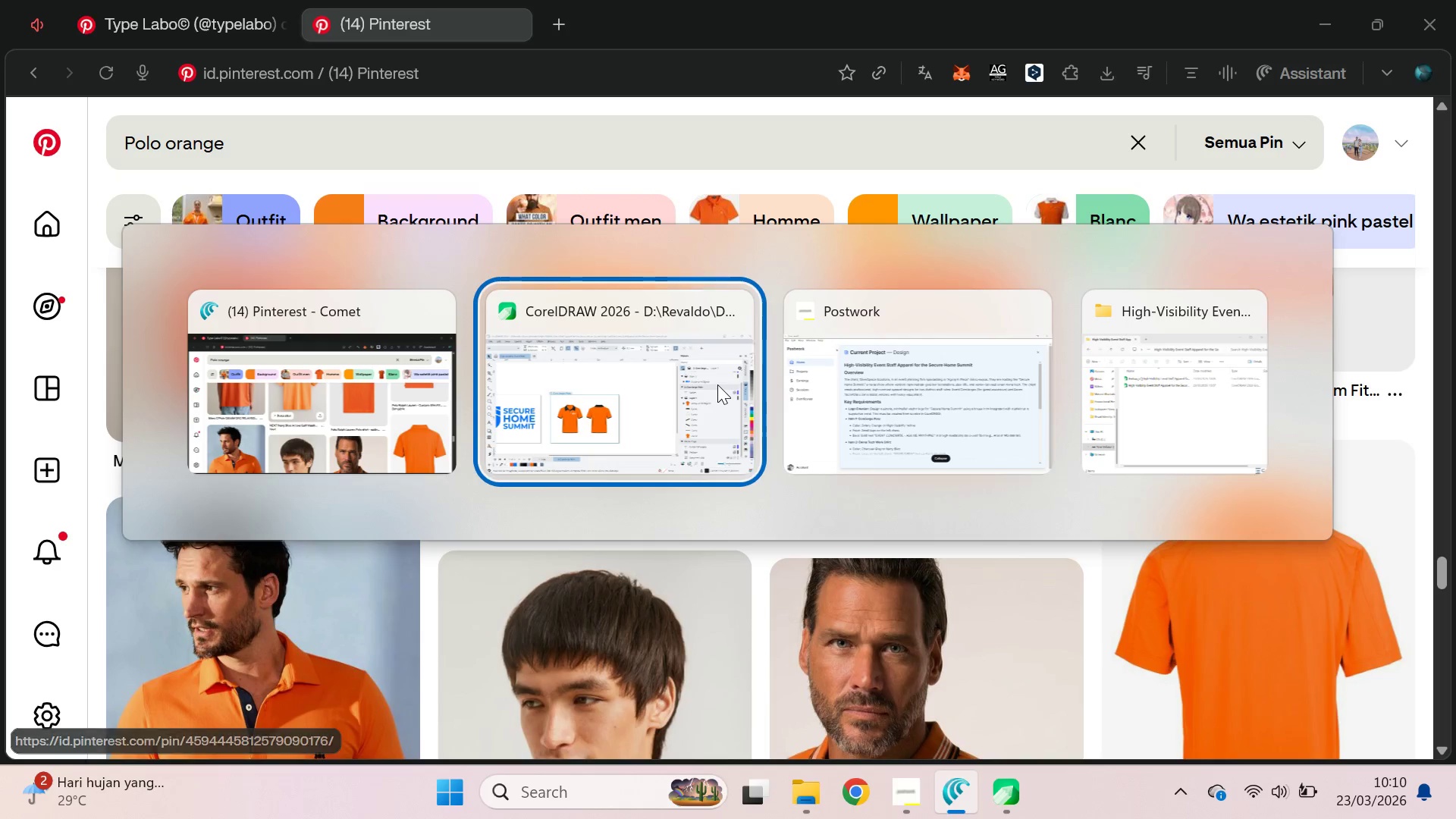 
scroll: coordinate [715, 391], scroll_direction: down, amount: 5.0
 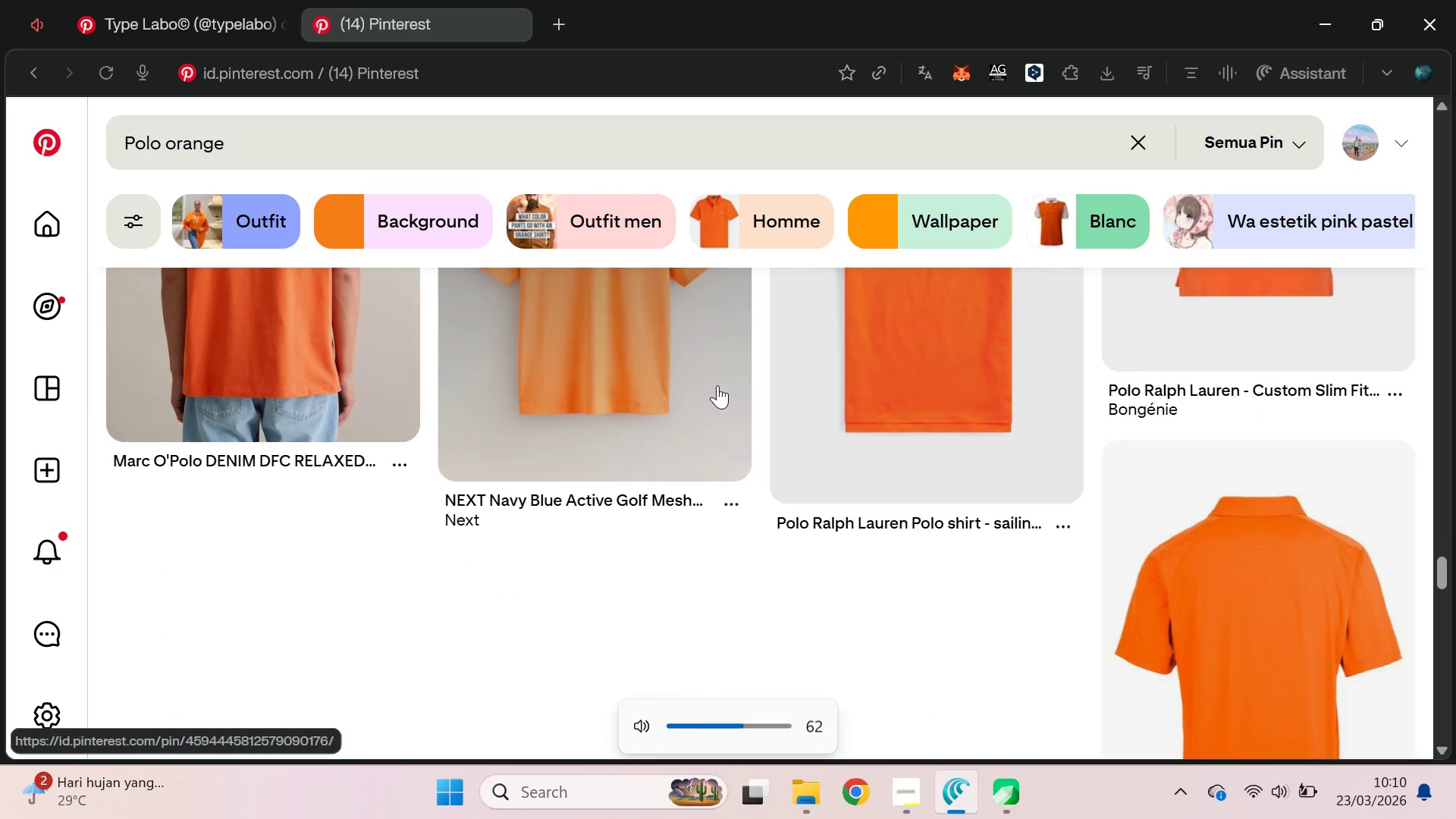 
key(Alt+Tab)